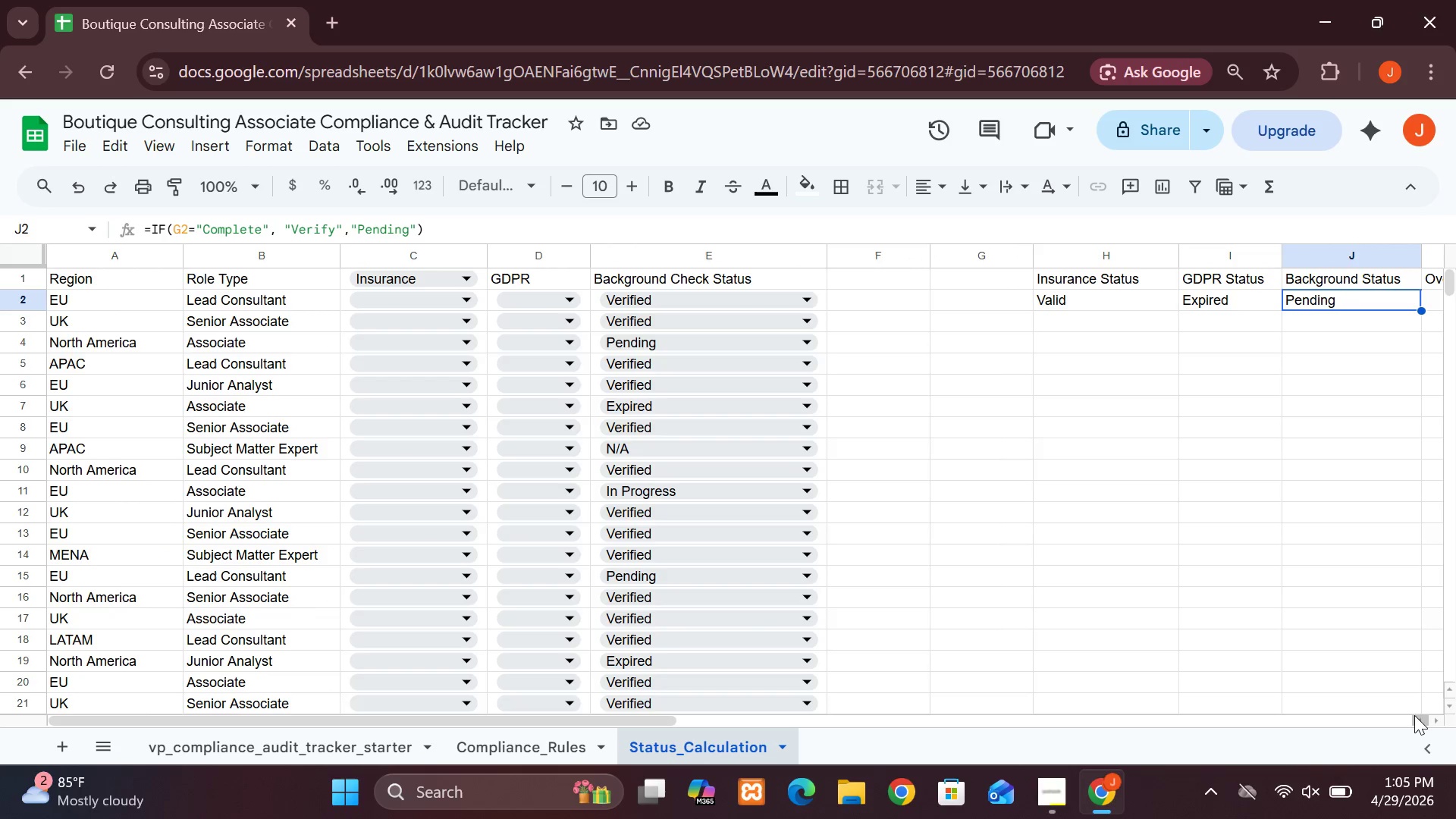 
triple_click([1414, 715])
 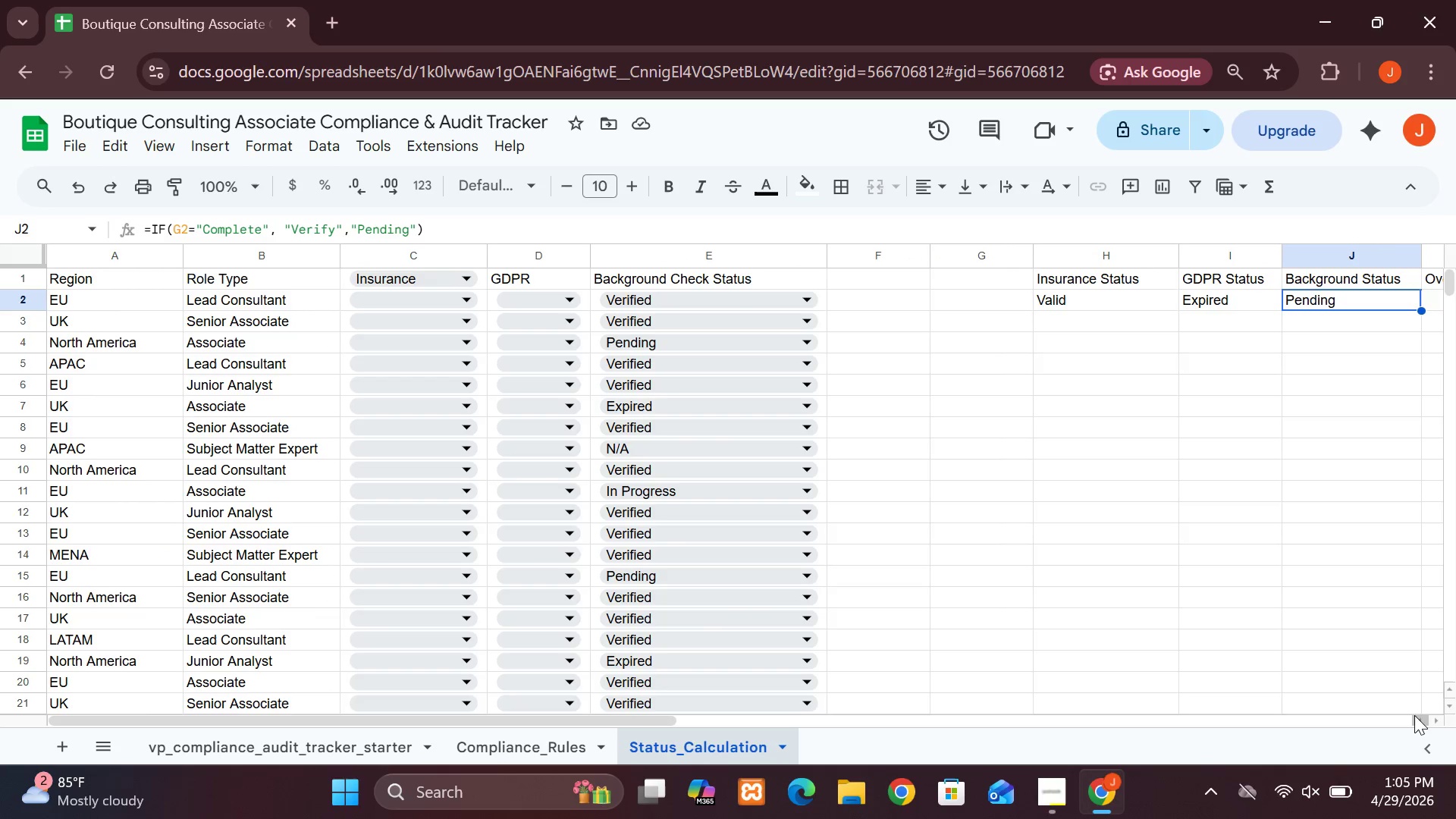 
triple_click([1414, 715])
 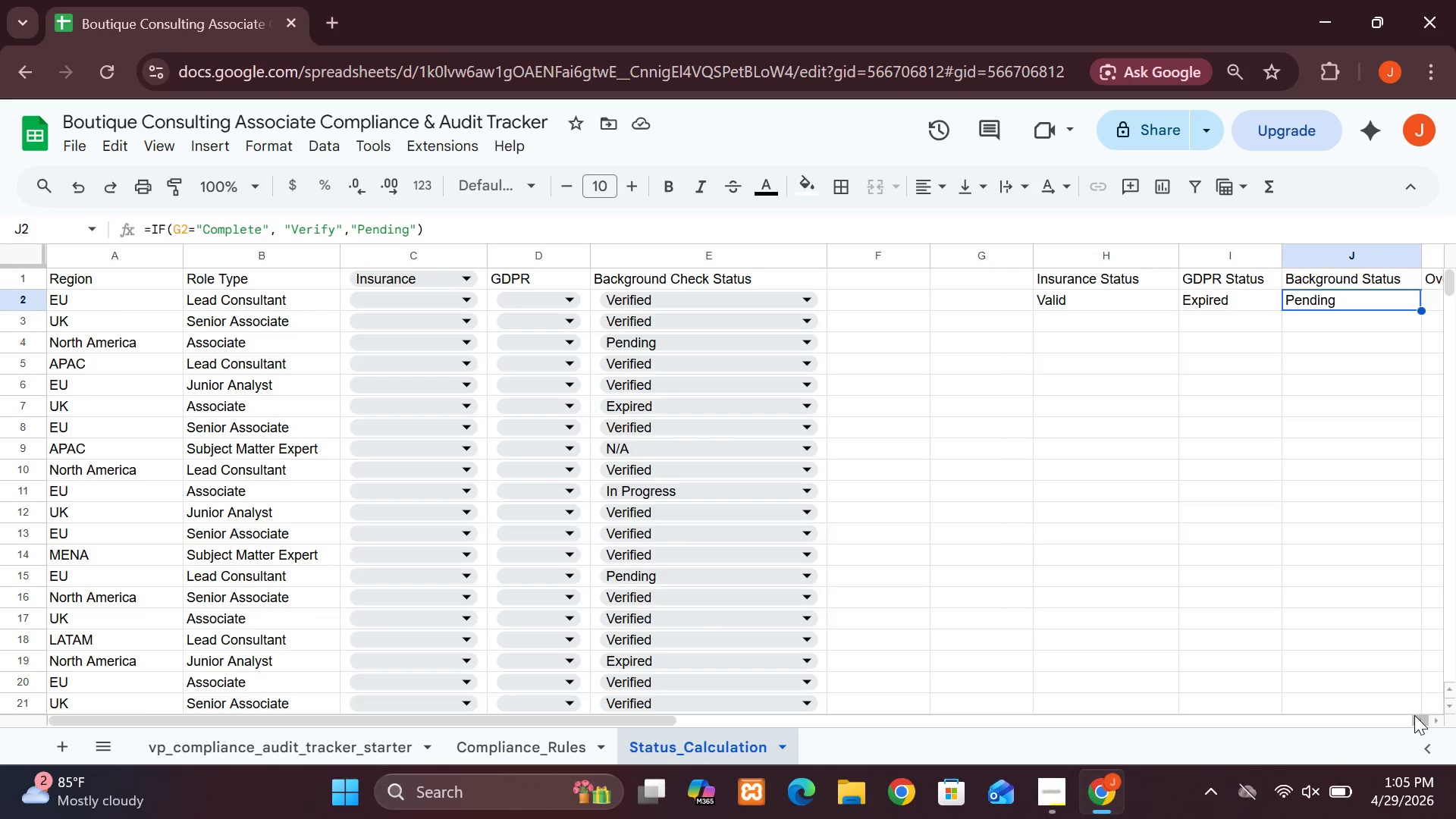 
triple_click([1414, 715])
 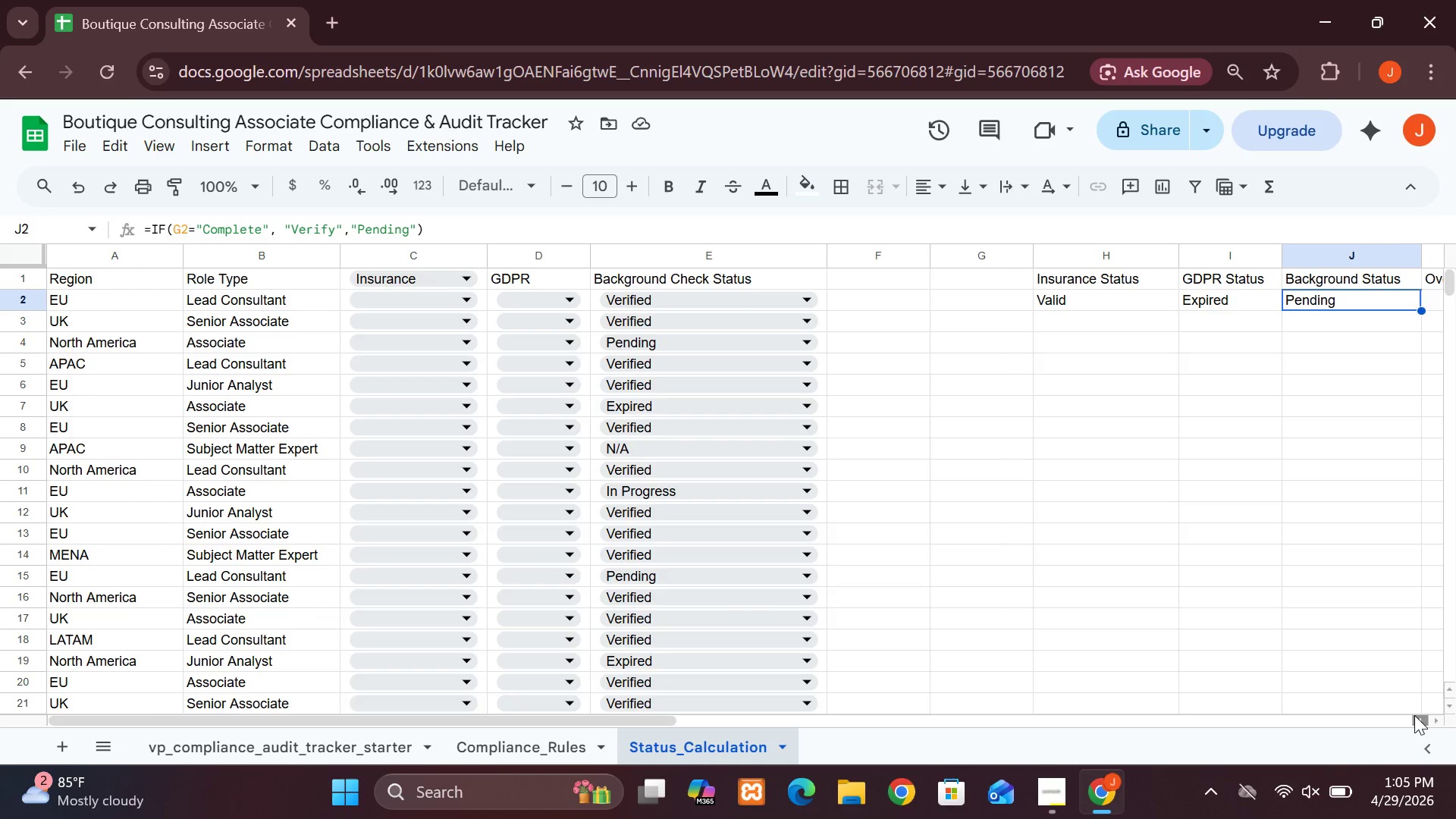 
triple_click([1414, 715])
 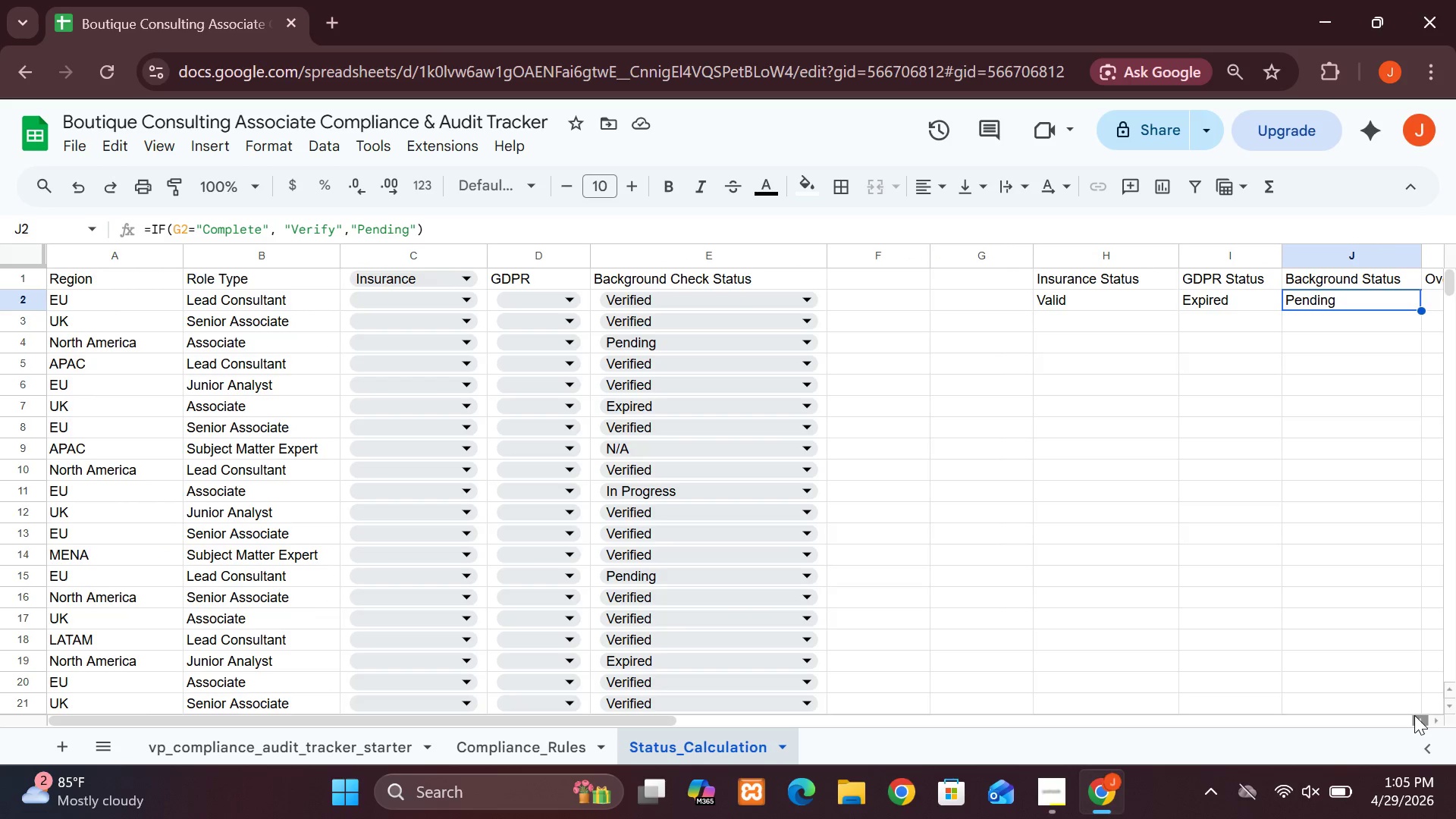 
triple_click([1414, 715])
 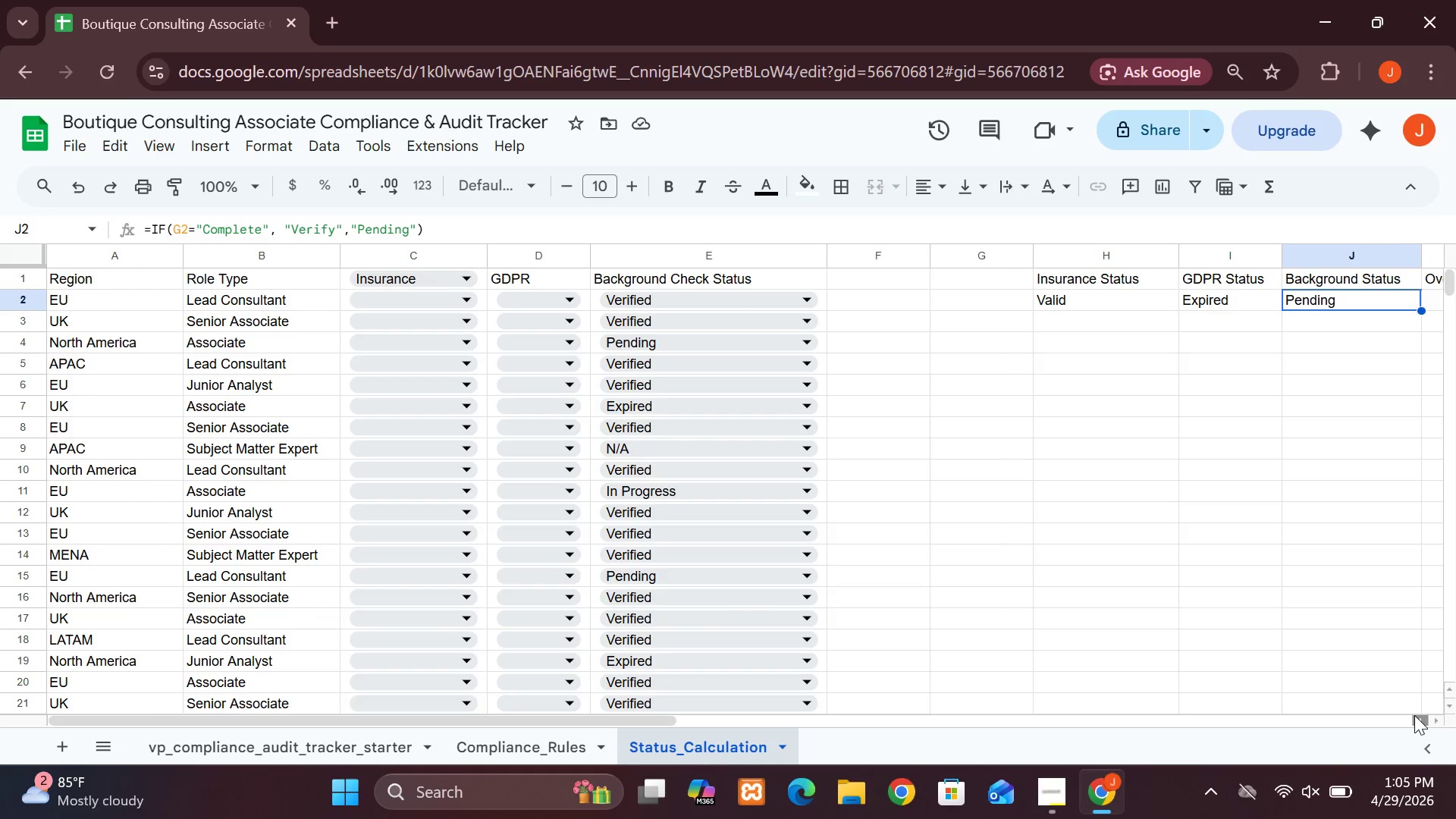 
triple_click([1414, 715])
 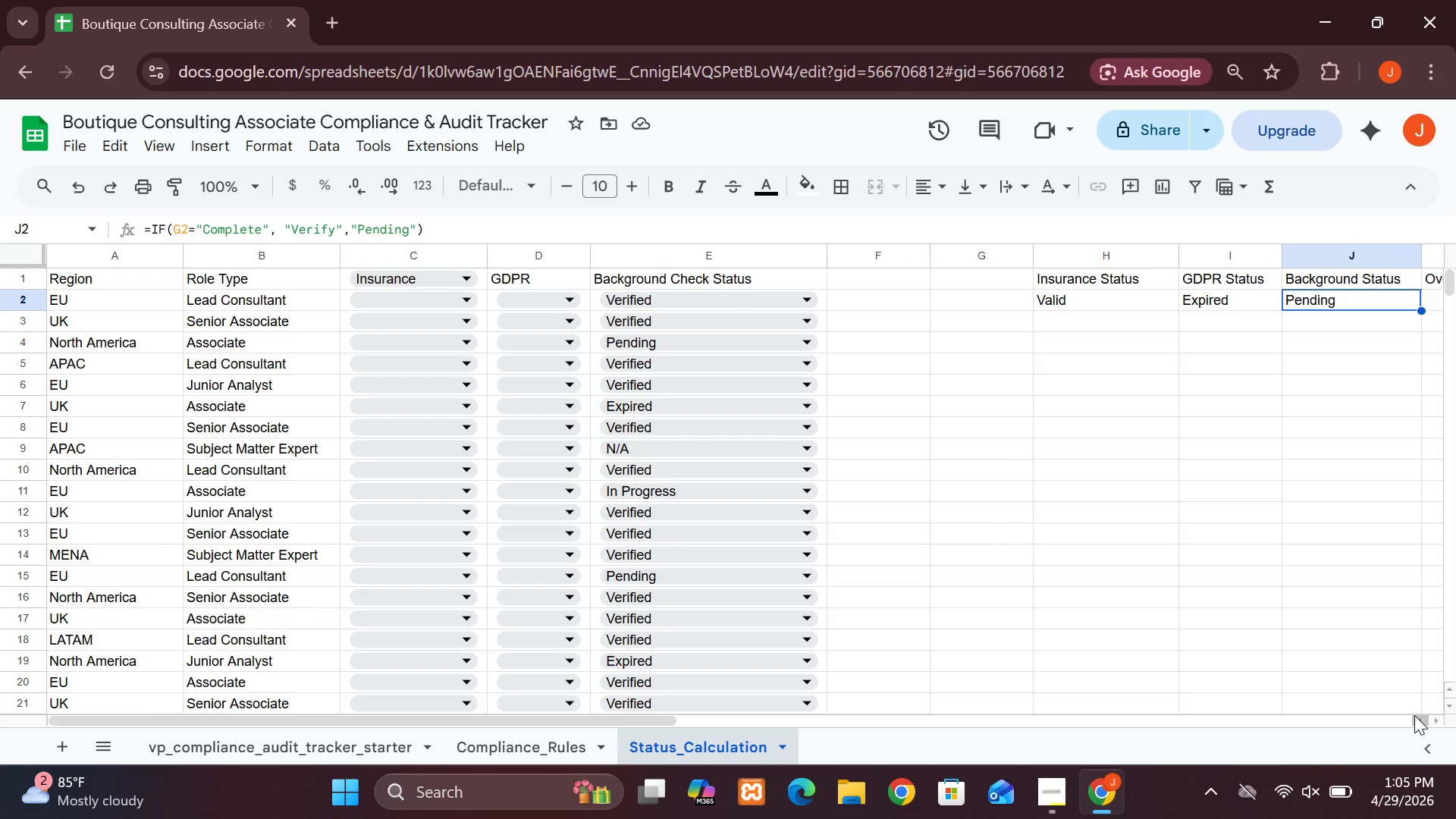 
wait(16.19)
 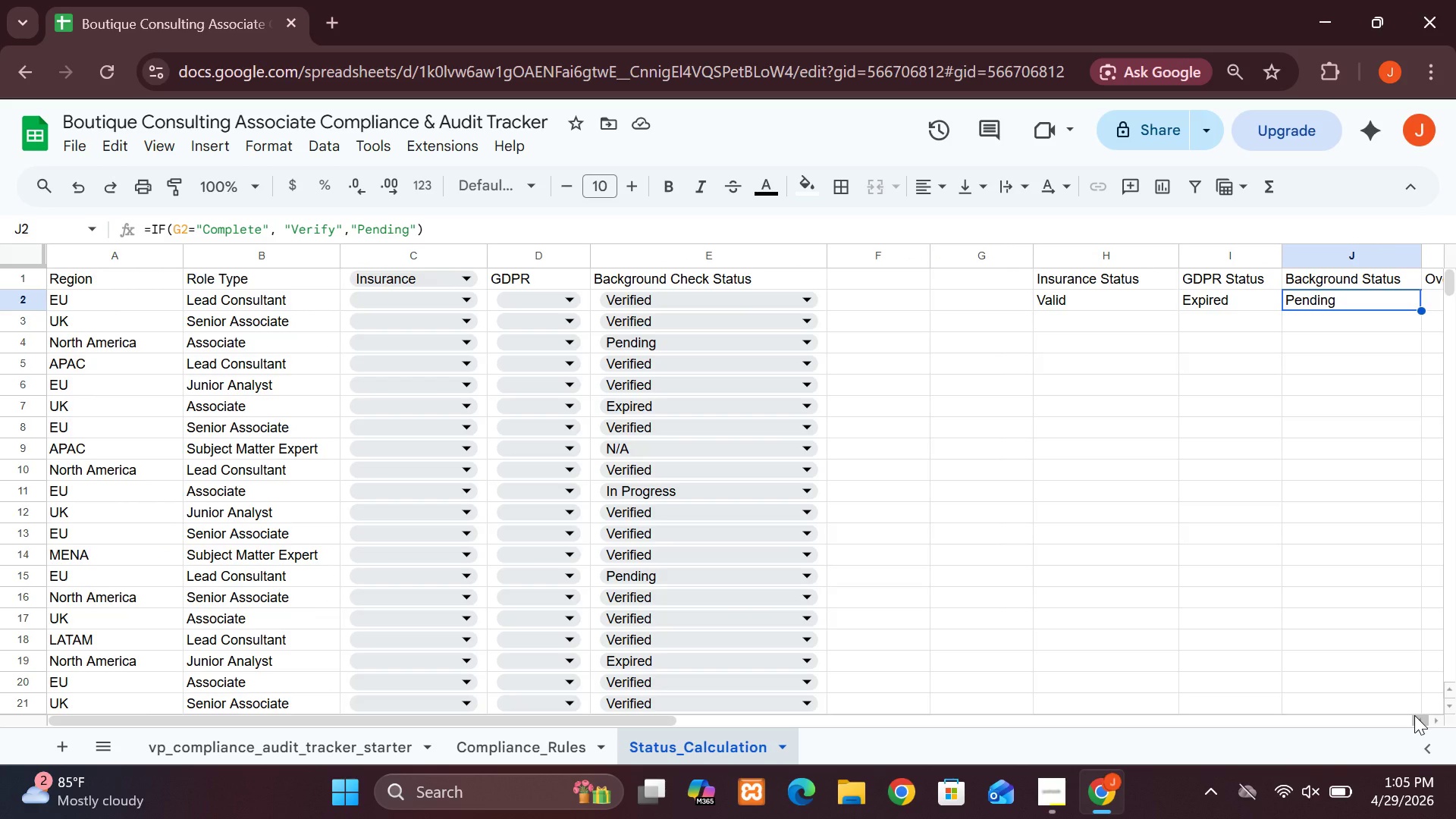 
left_click([100, 259])
 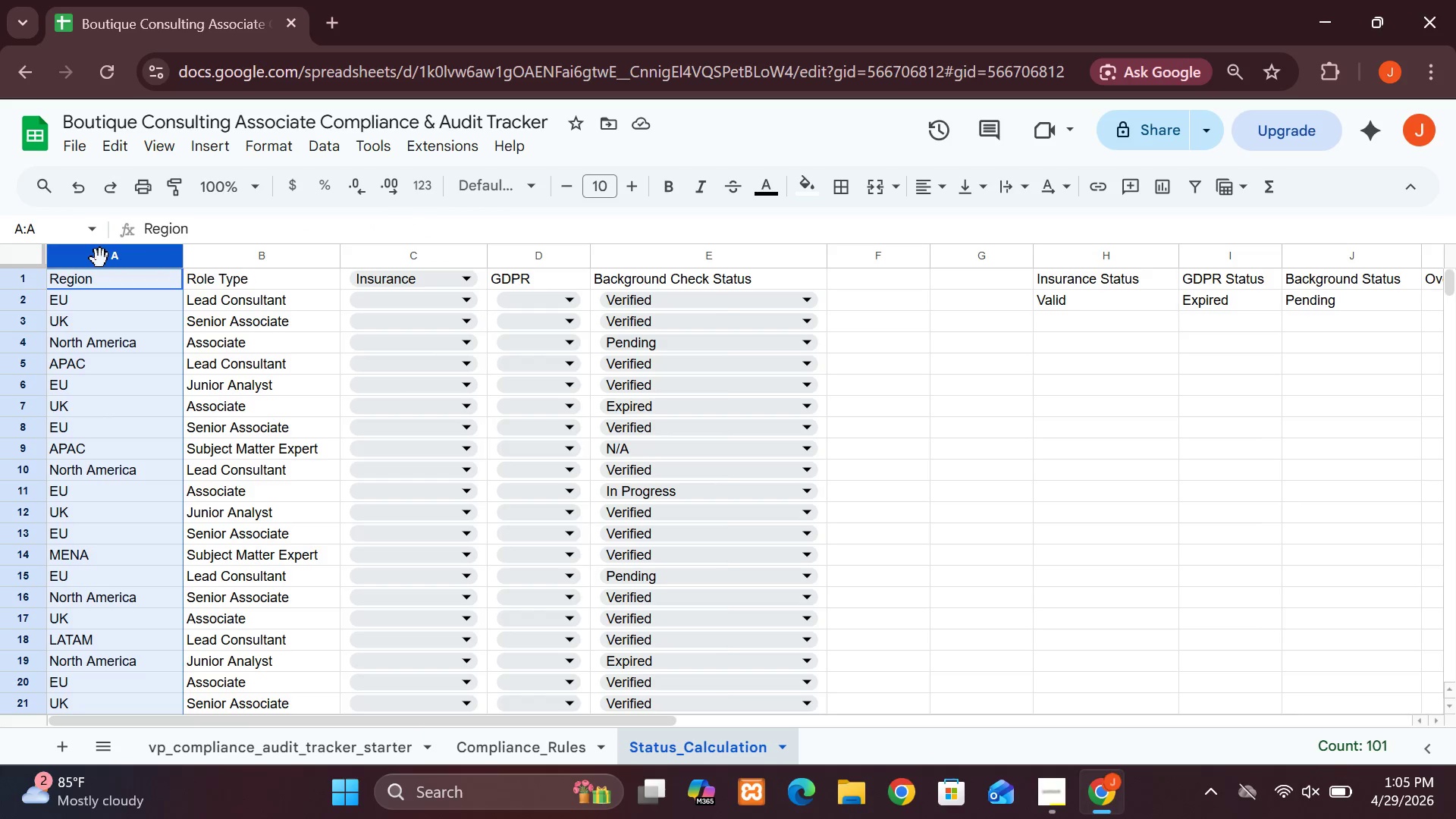 
hold_key(key=ShiftLeft, duration=4.3)
left_click([759, 264])
 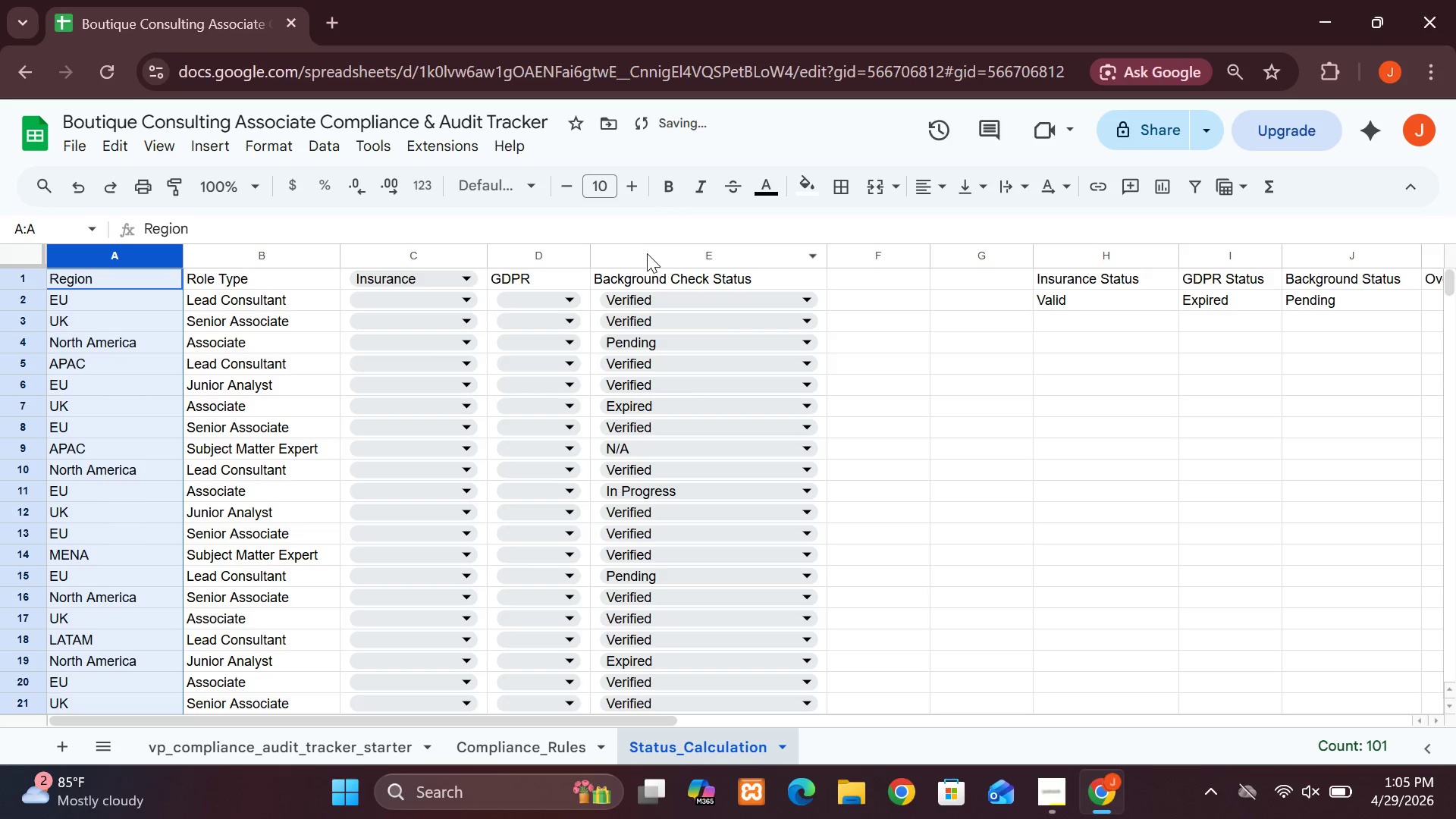 
left_click([647, 248])
 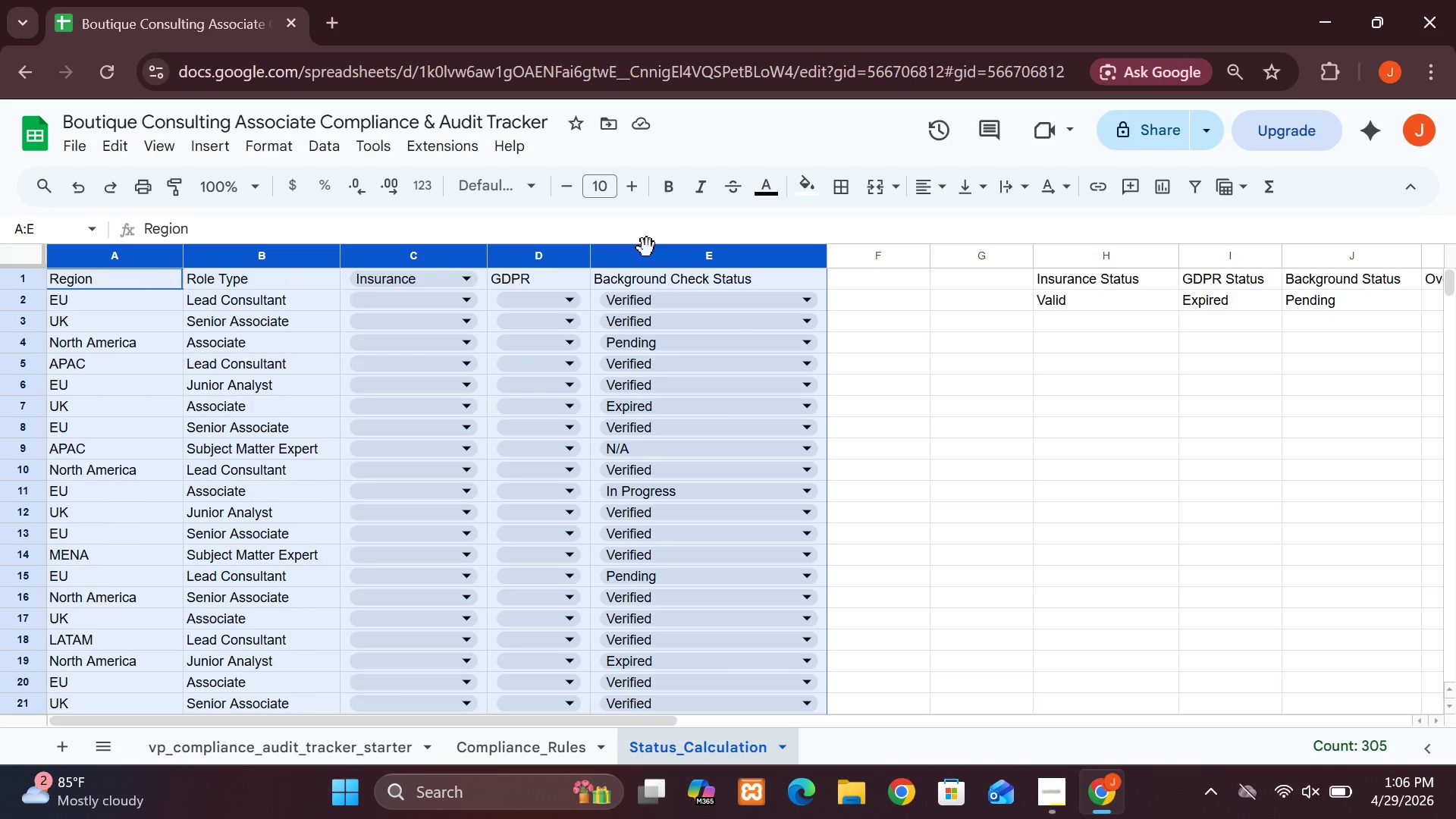 
wait(5.84)
 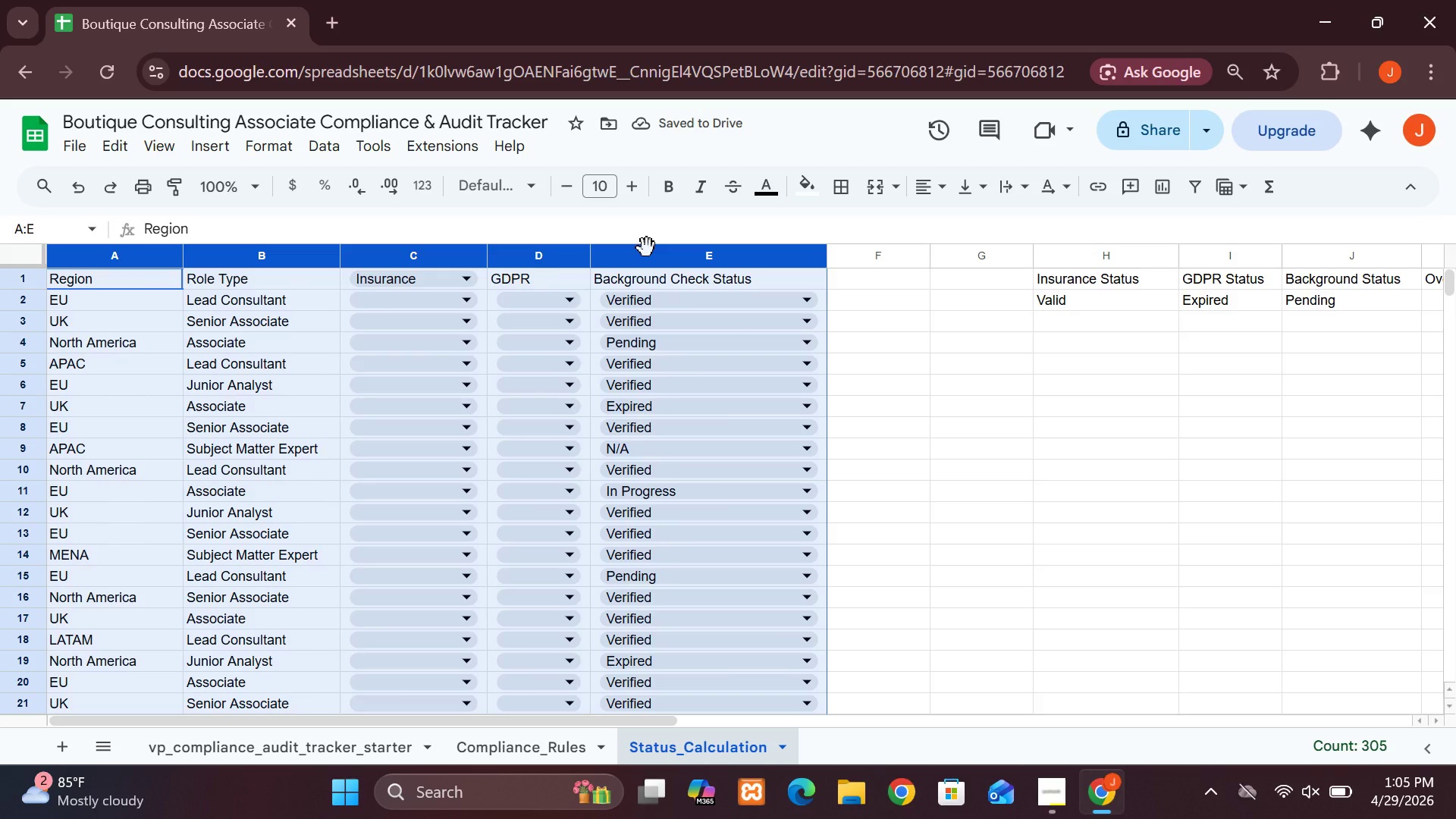 
key(Delete)
 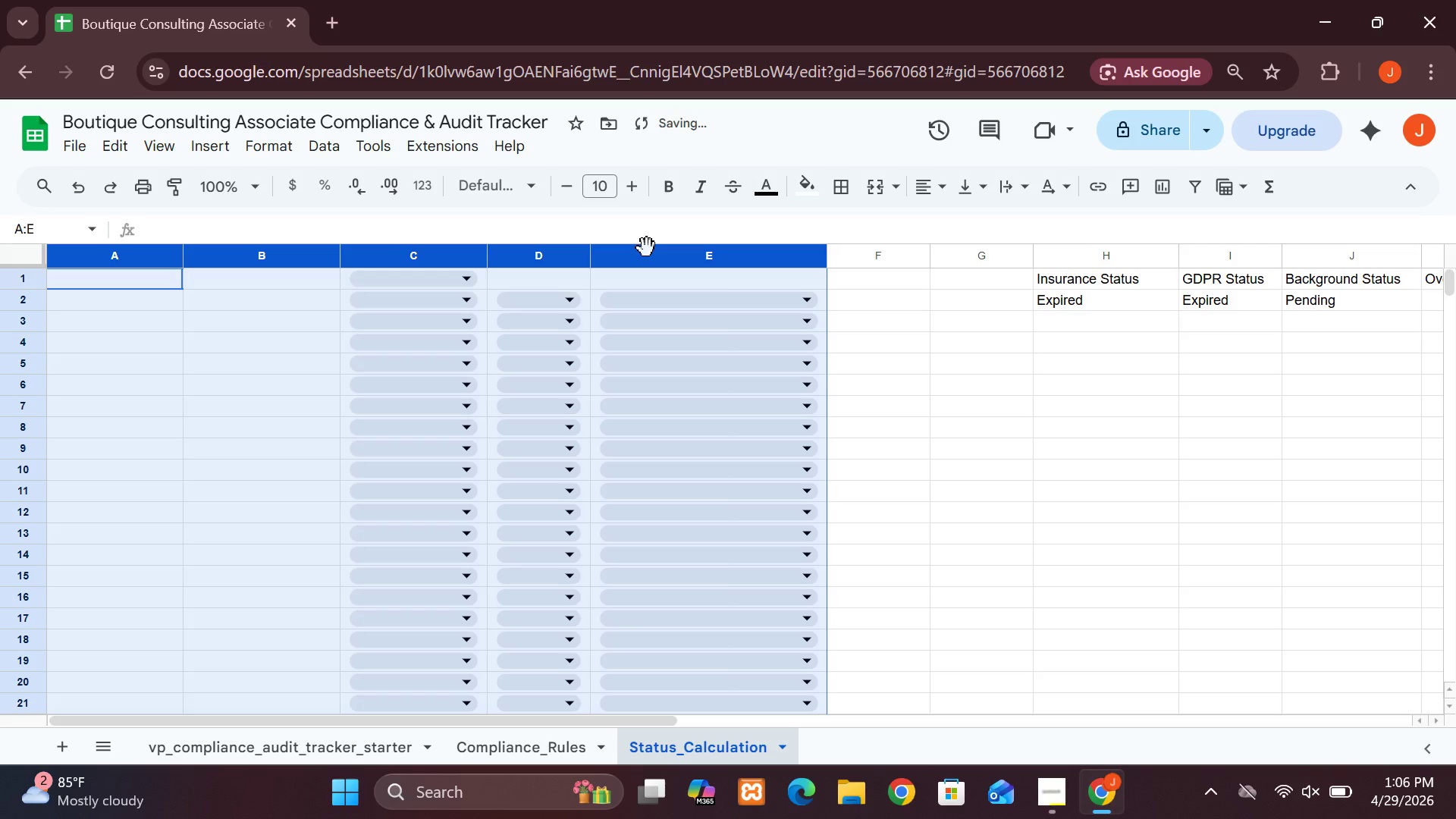 
hold_key(key=Delete, duration=0.33)
 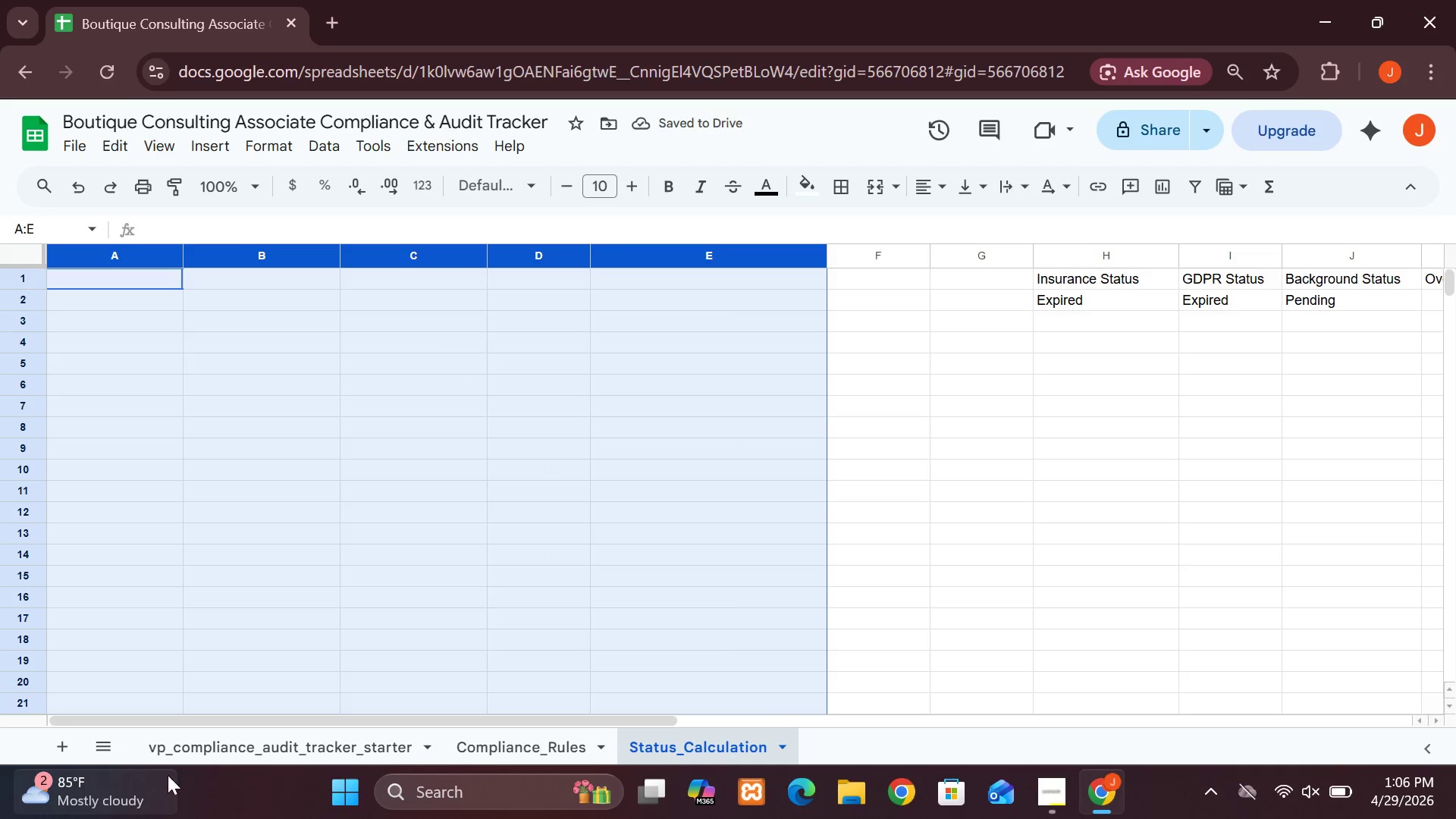 
left_click([215, 761])
 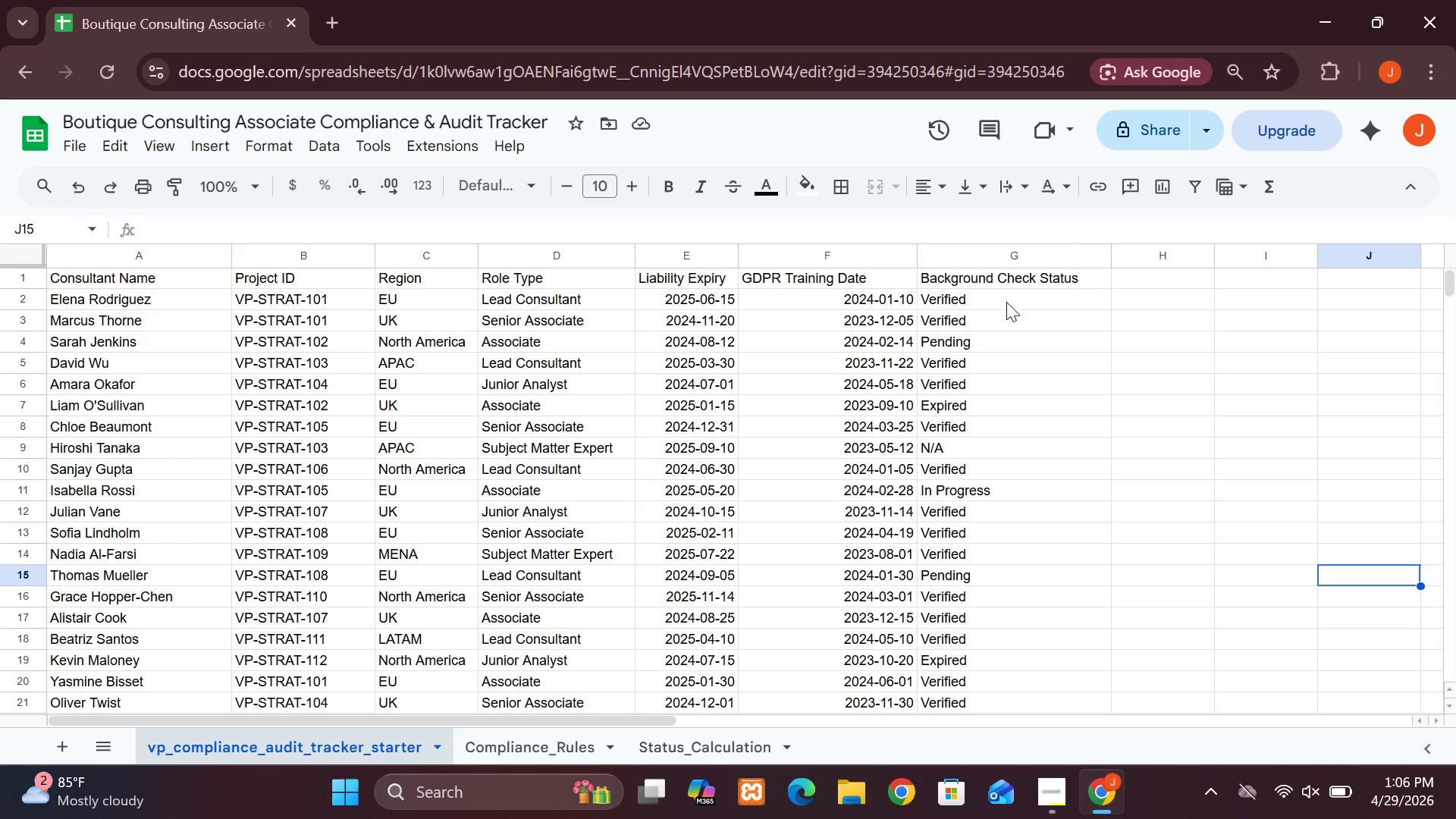 
wait(22.06)
 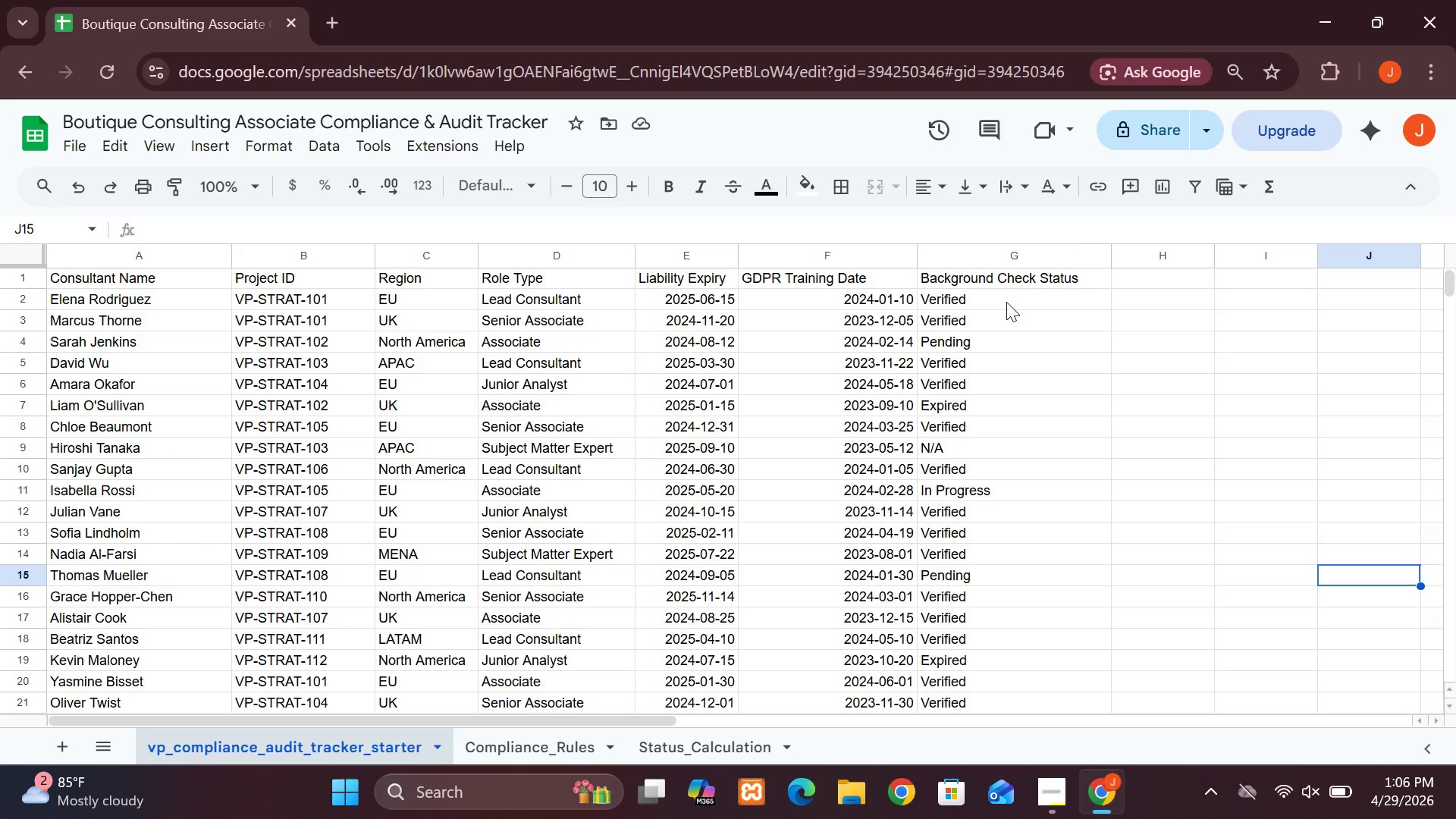 
left_click([97, 253])
 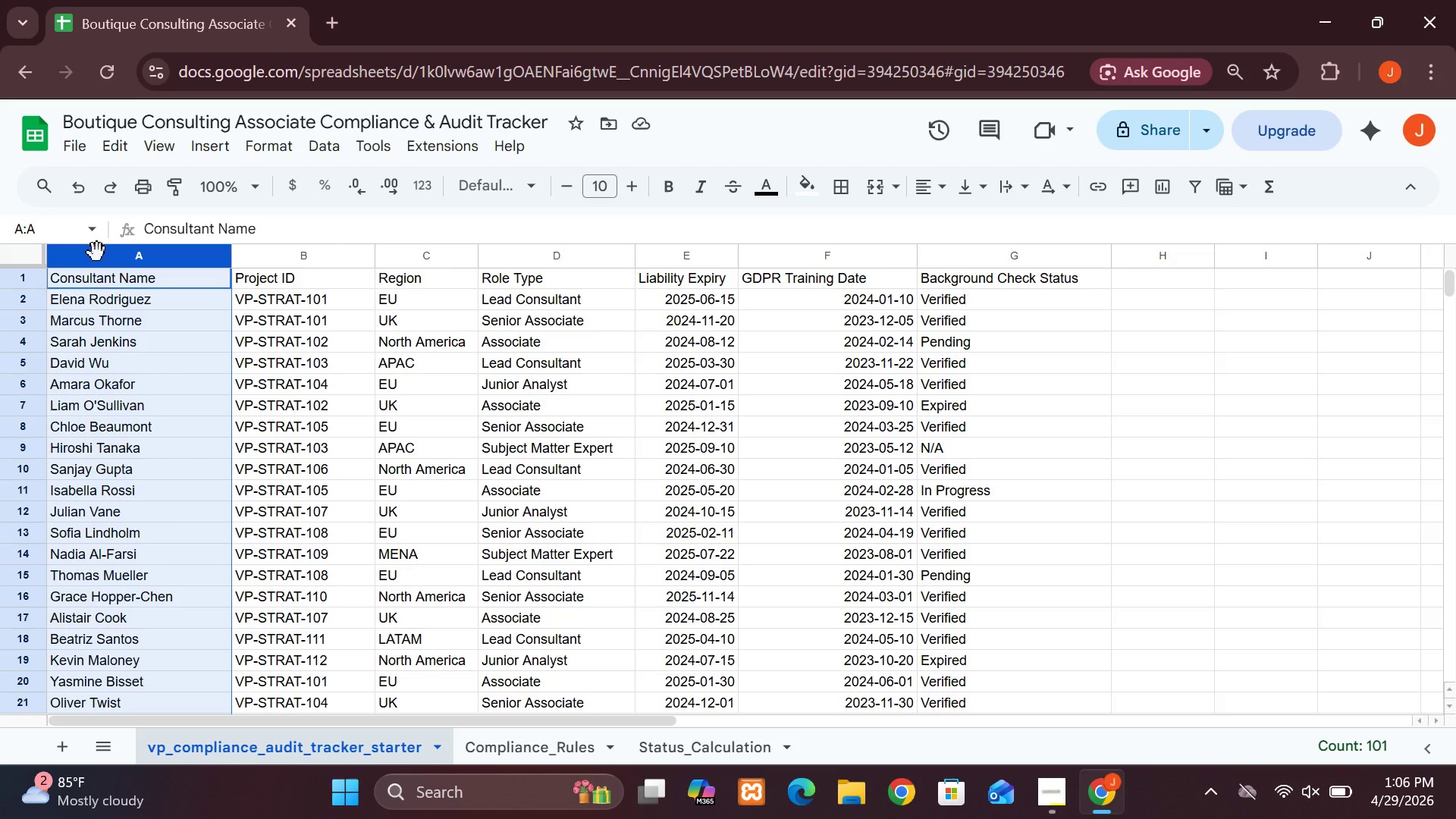 
hold_key(key=ShiftLeft, duration=2.47)
left_click([952, 262])
 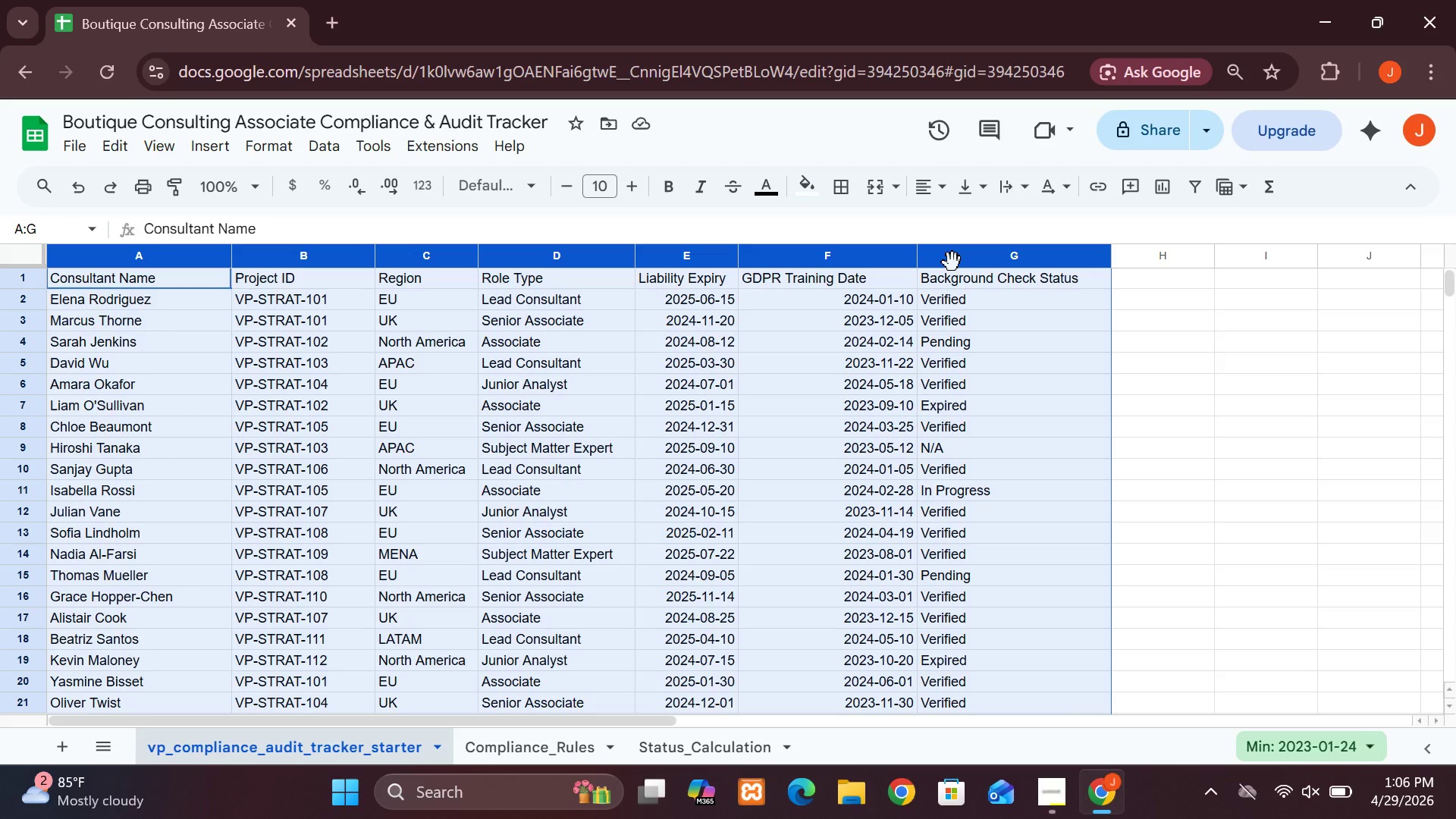 
key(Control+C)
 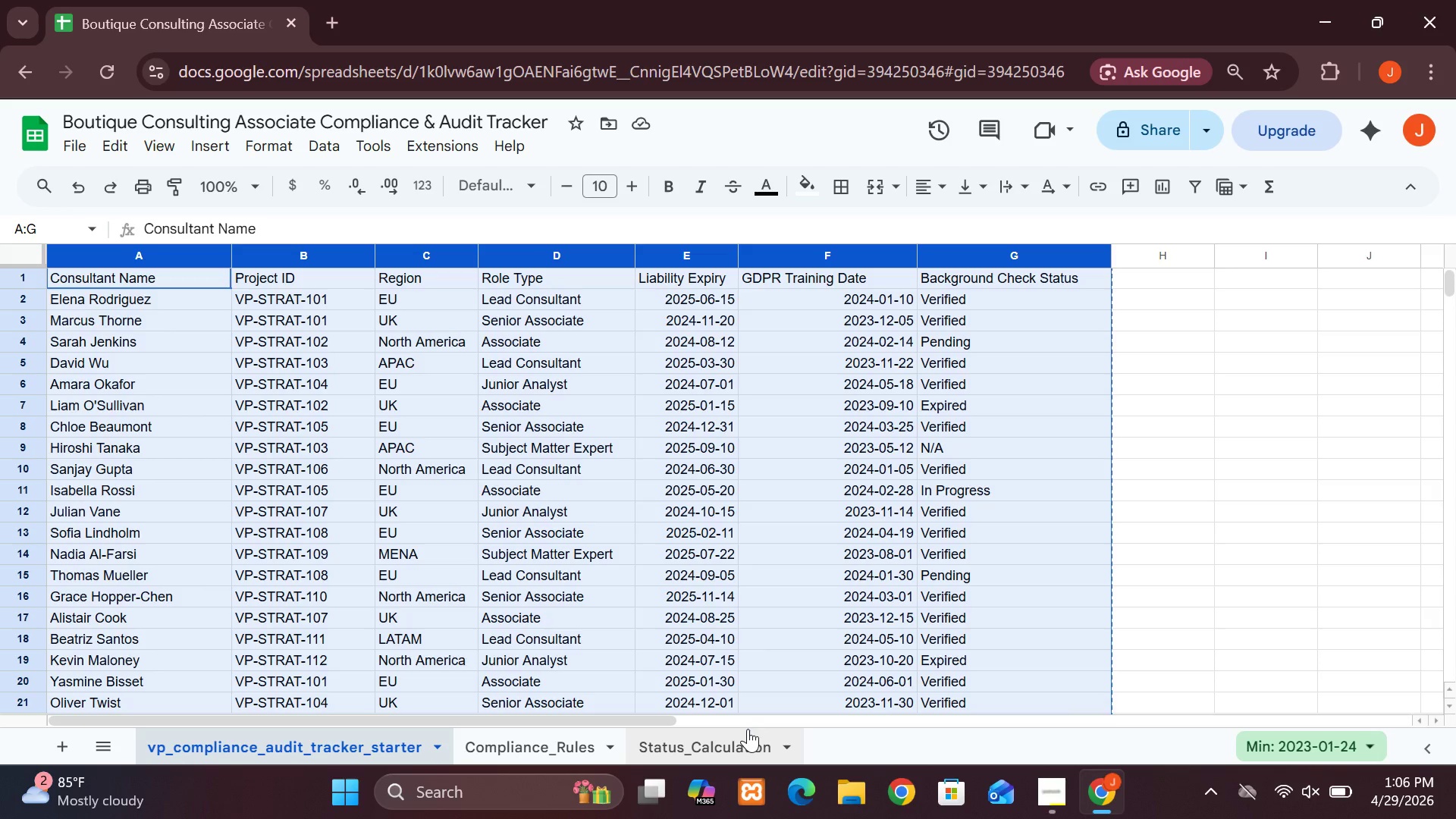 
left_click([739, 737])
 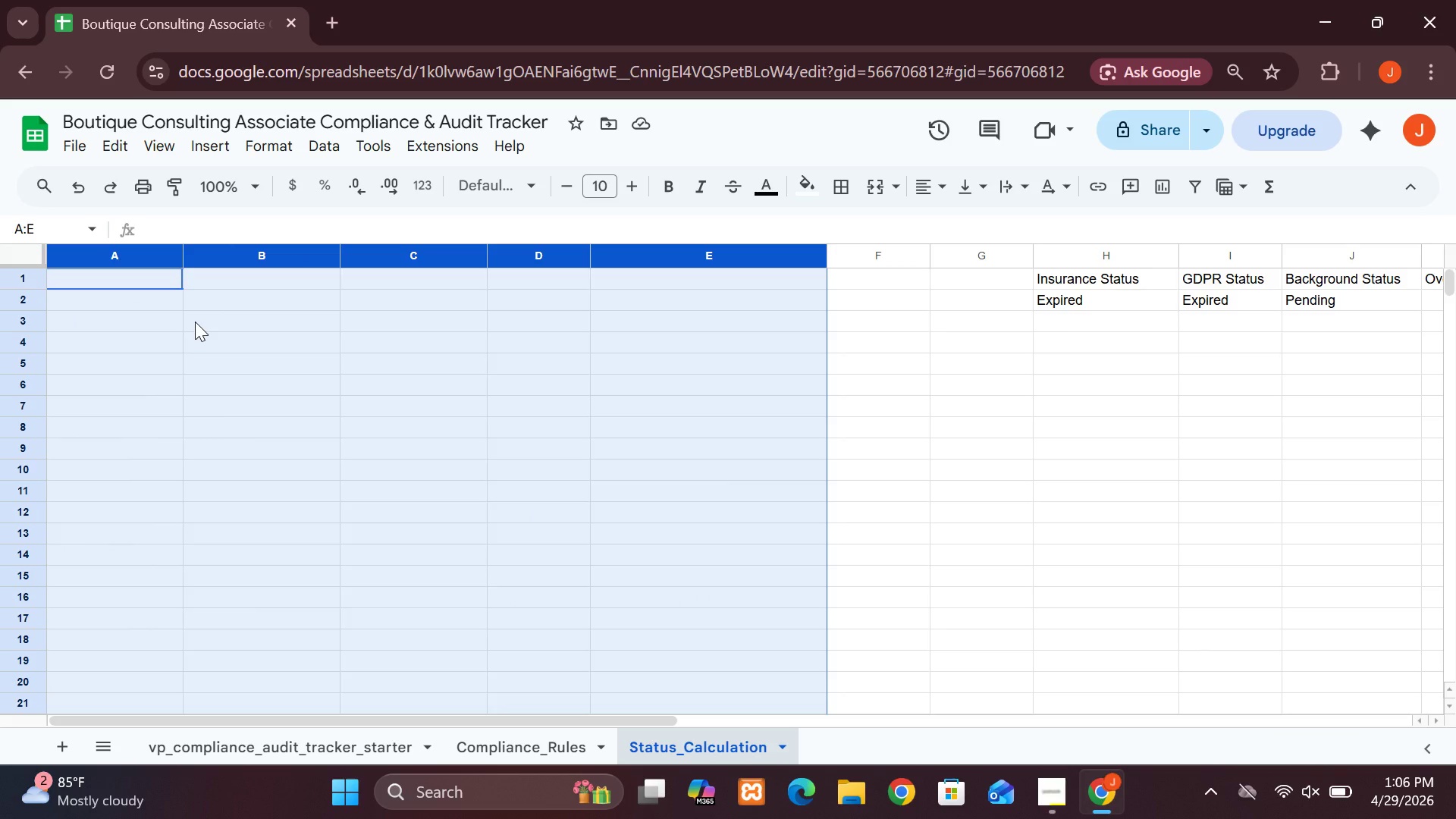 
hold_key(key=ControlLeft, duration=0.84)
 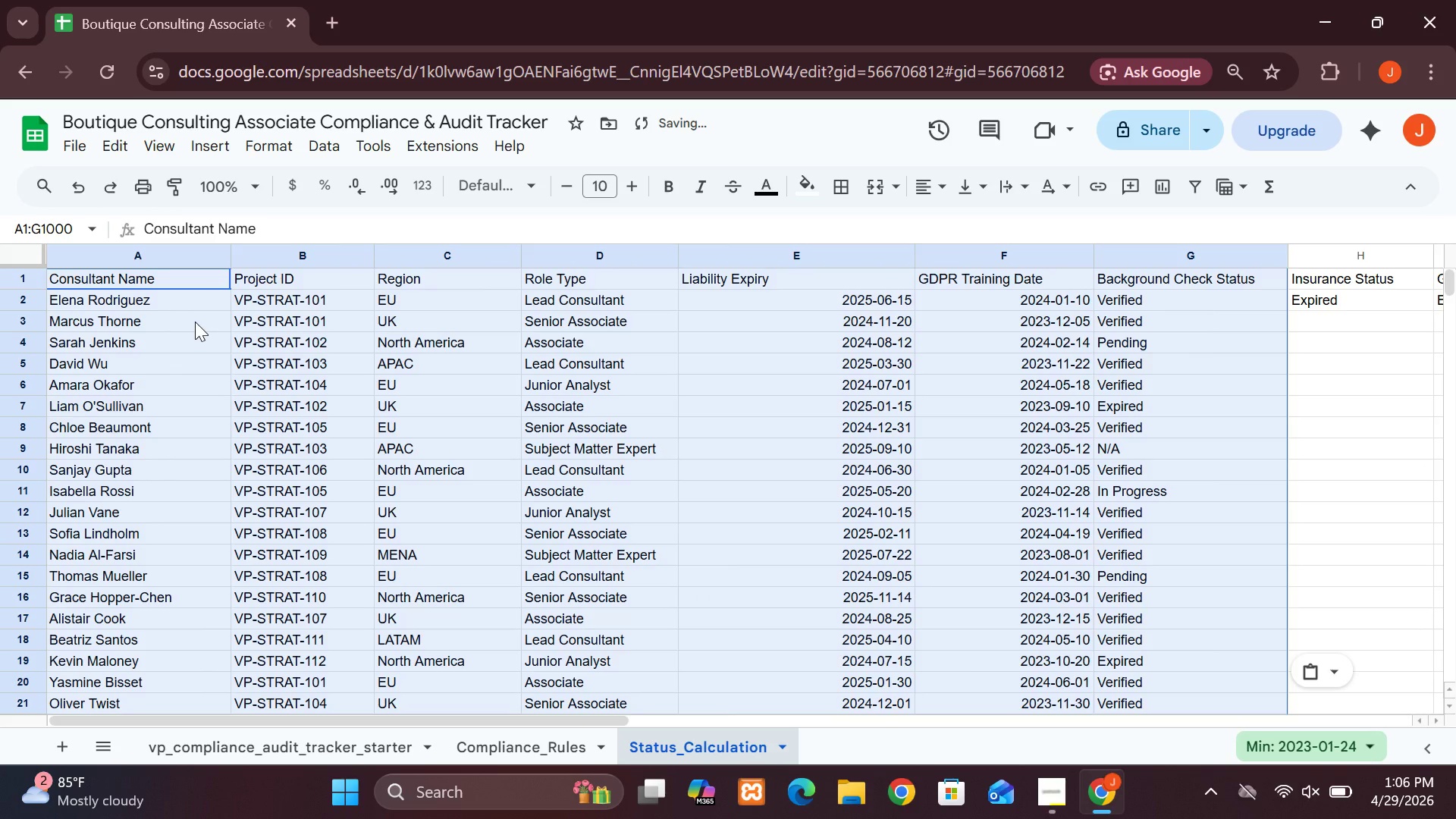 
hold_key(key=V, duration=0.36)
 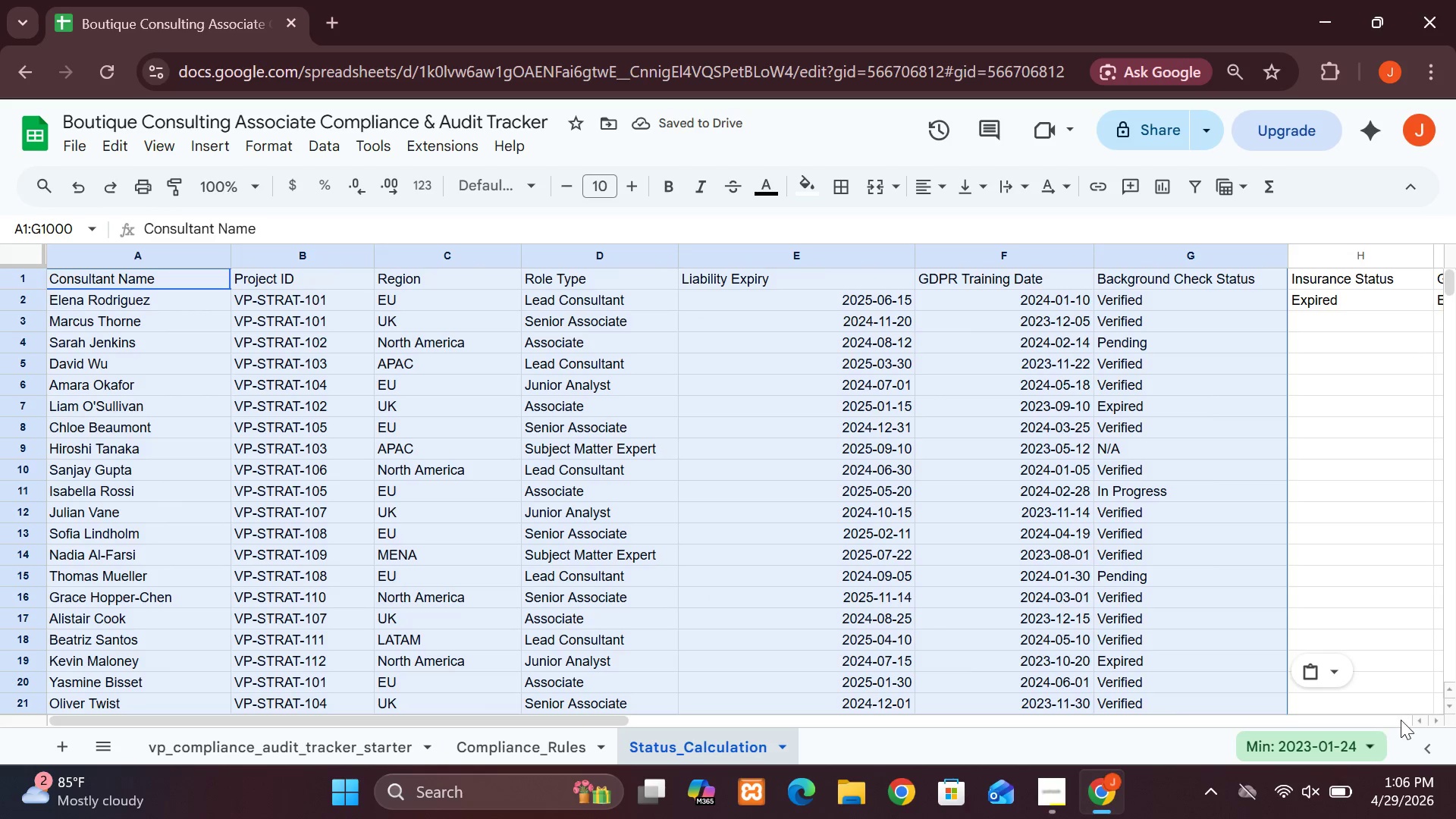 
wait(6.3)
 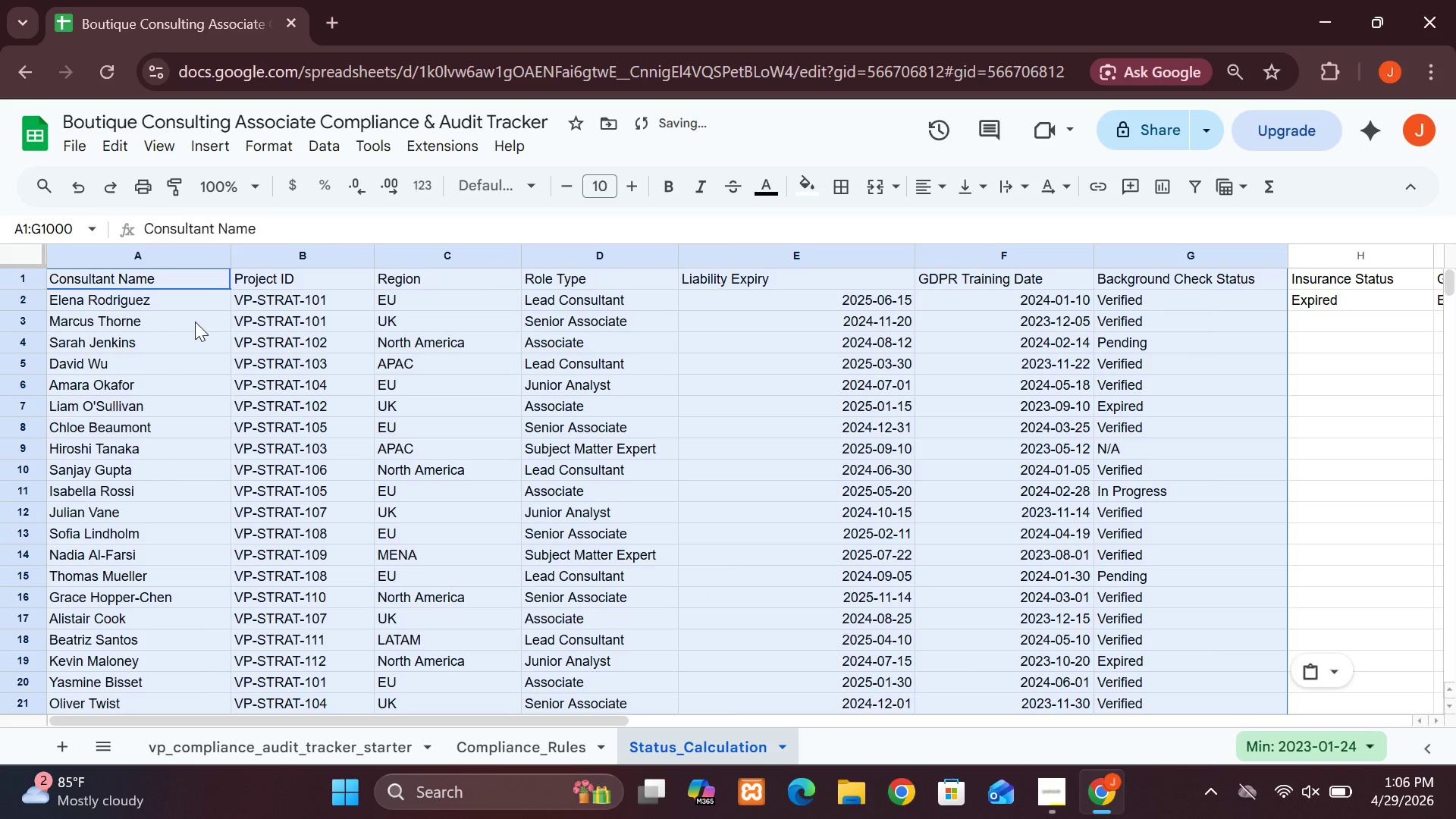 
double_click([1443, 715])
 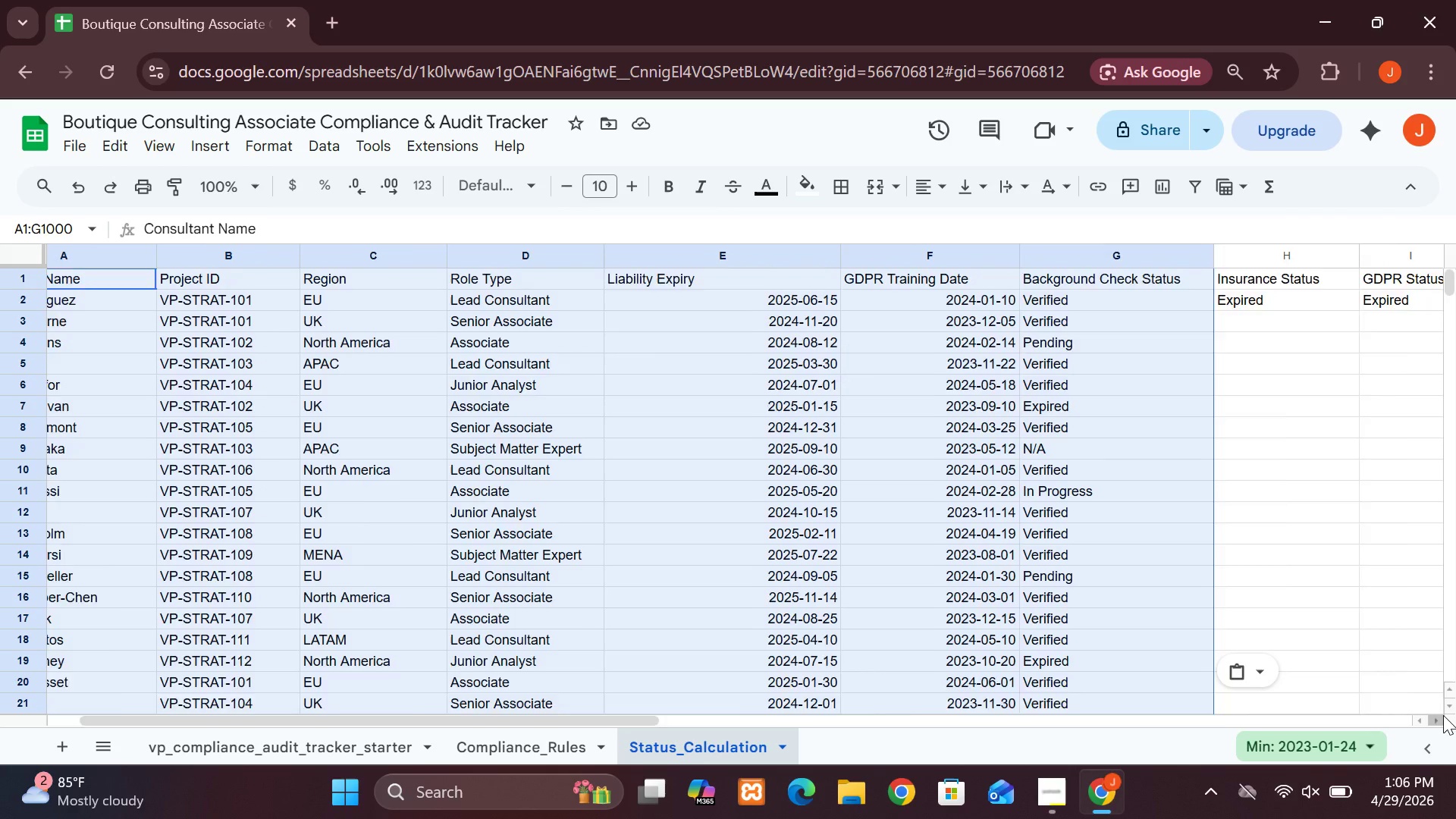 
triple_click([1443, 715])
 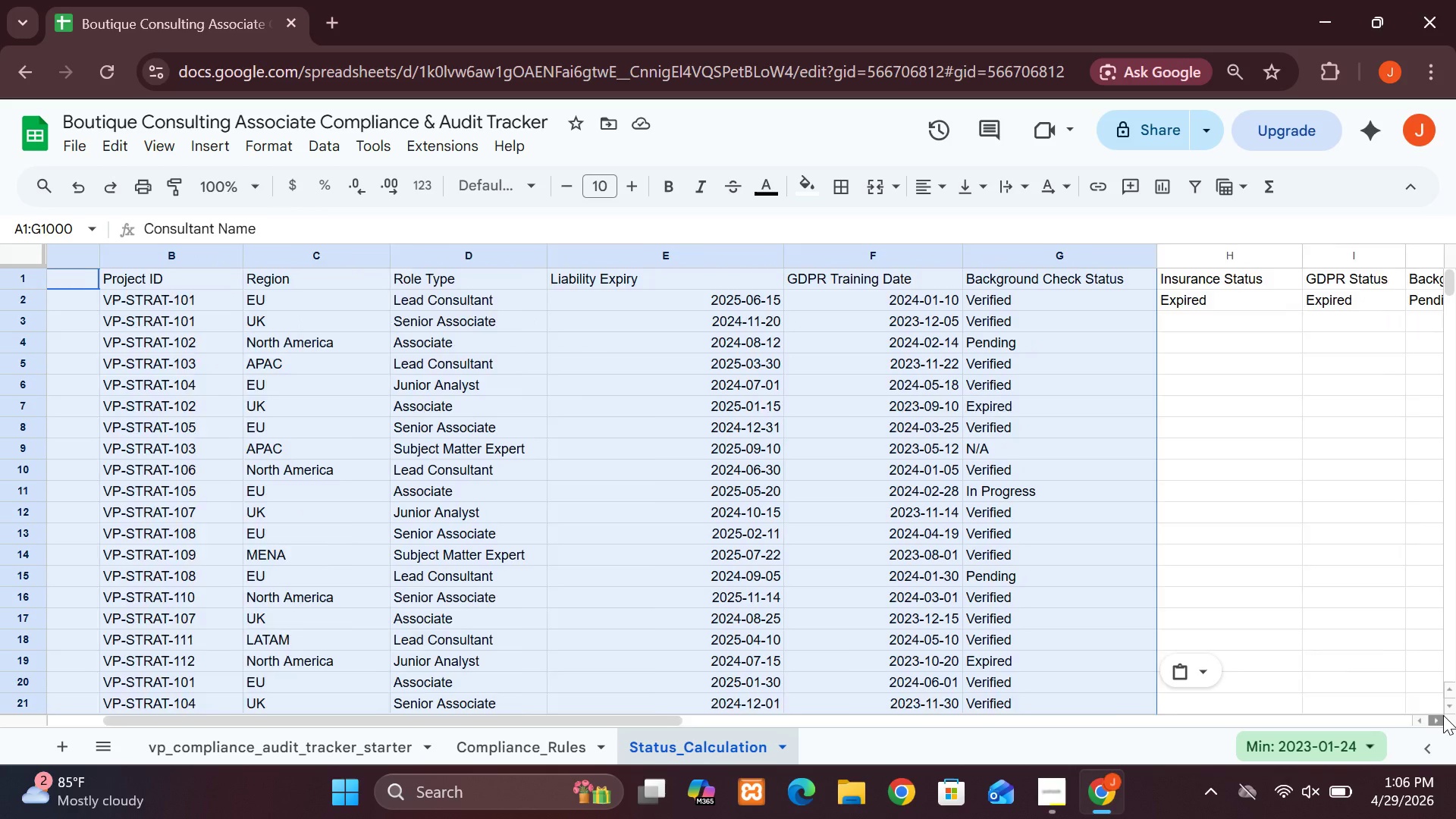 
triple_click([1443, 715])
 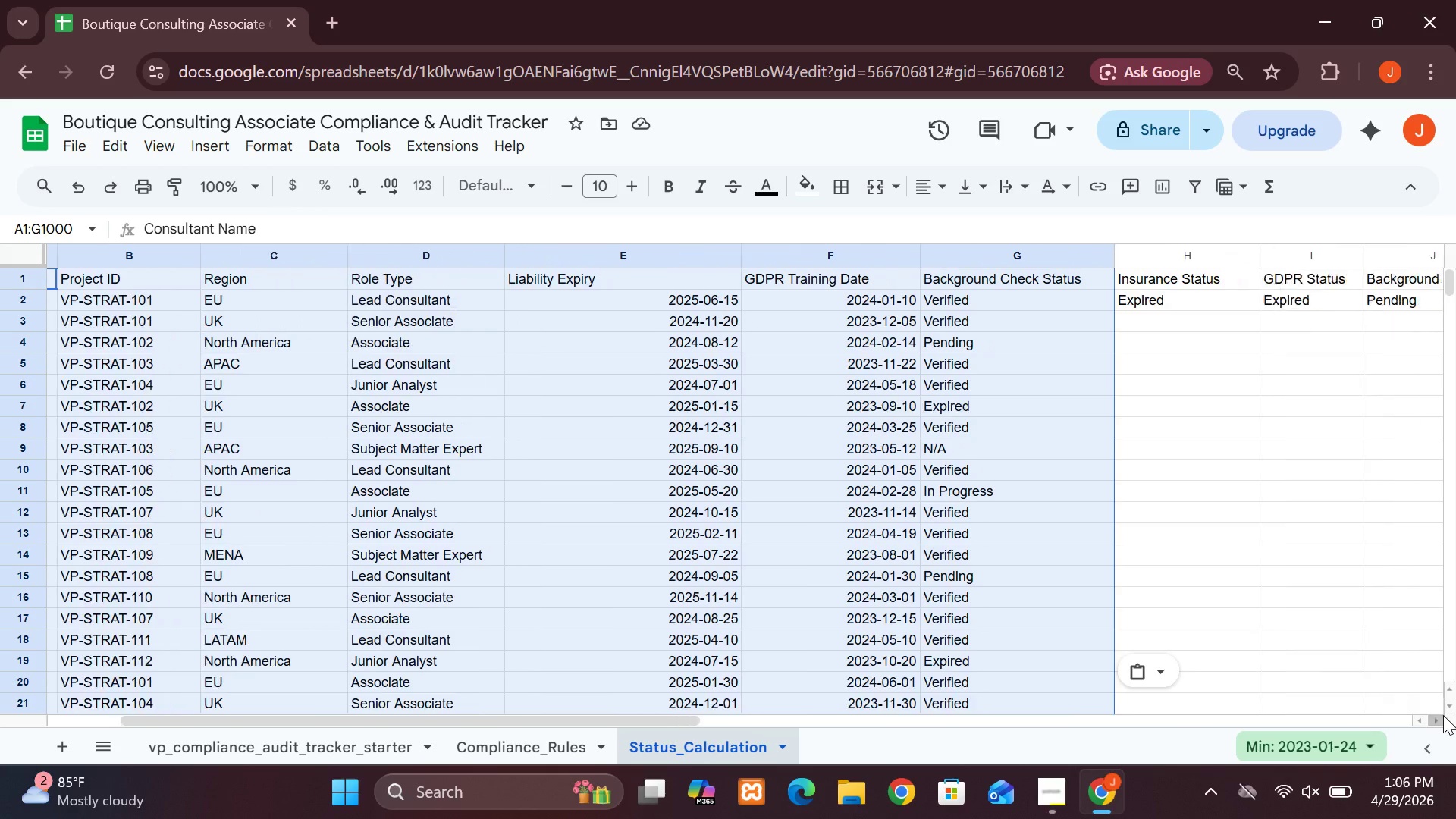 
triple_click([1443, 715])
 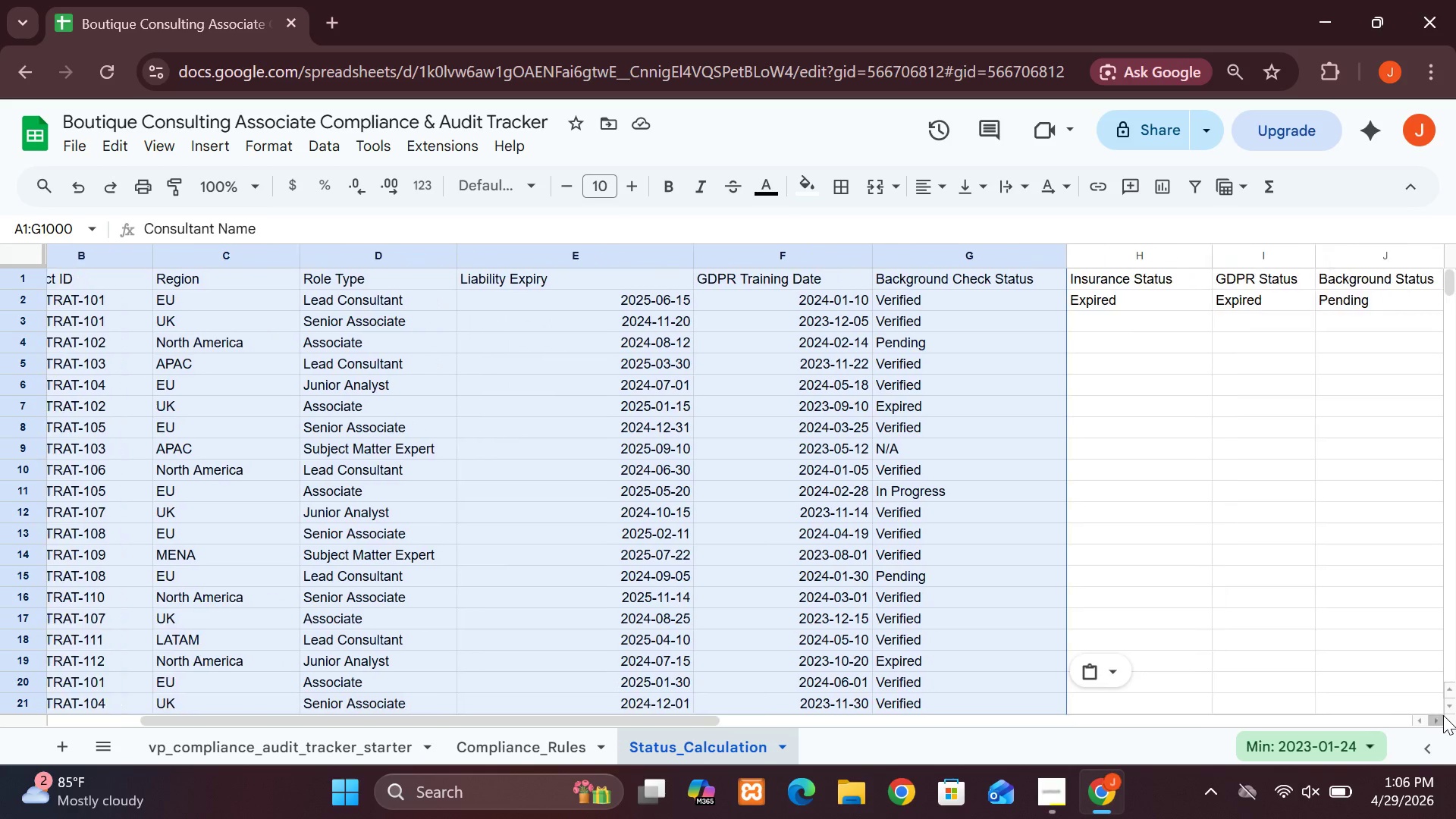 
triple_click([1443, 715])
 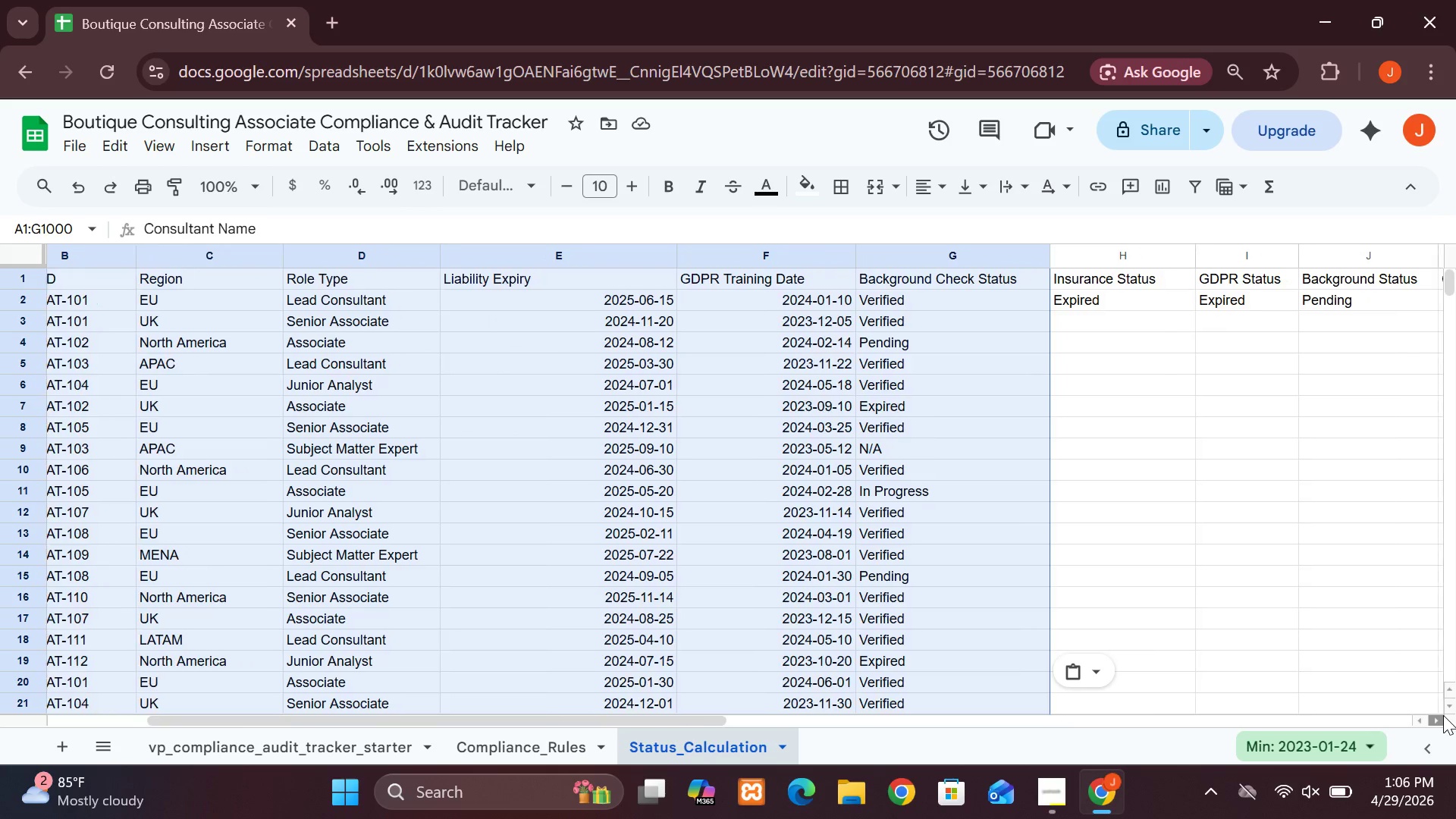 
triple_click([1443, 715])
 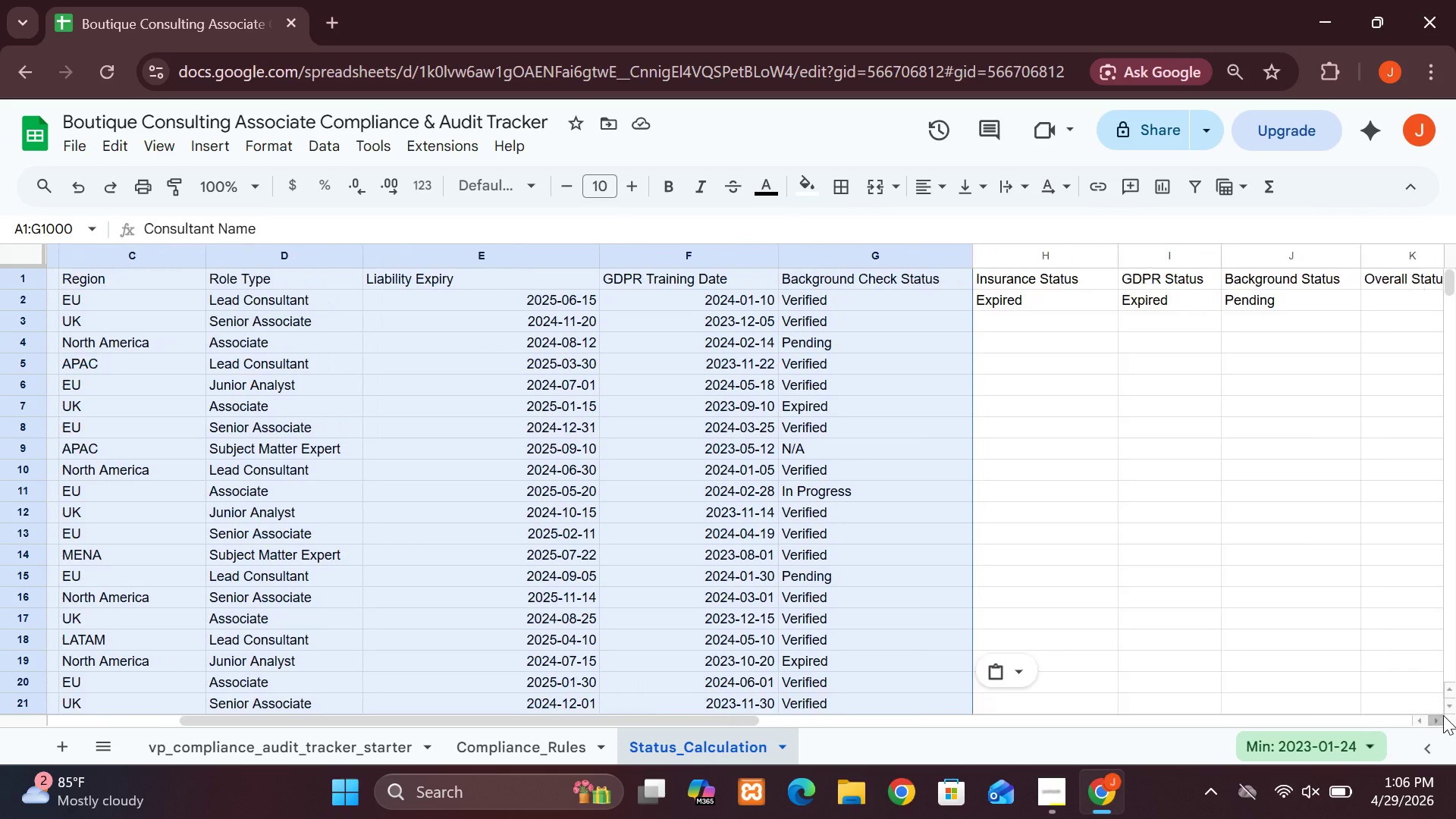 
triple_click([1443, 715])
 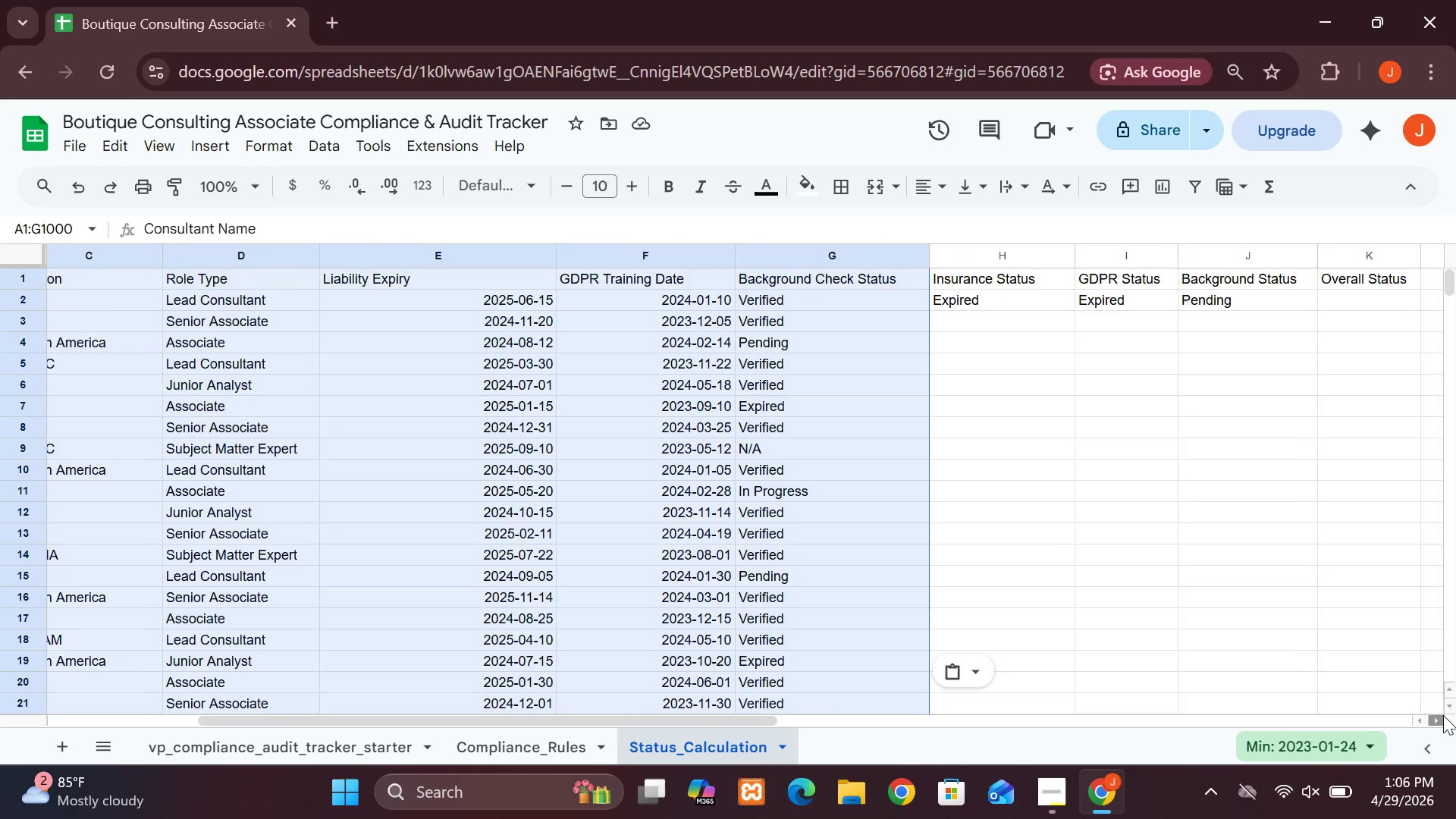 
triple_click([1443, 715])
 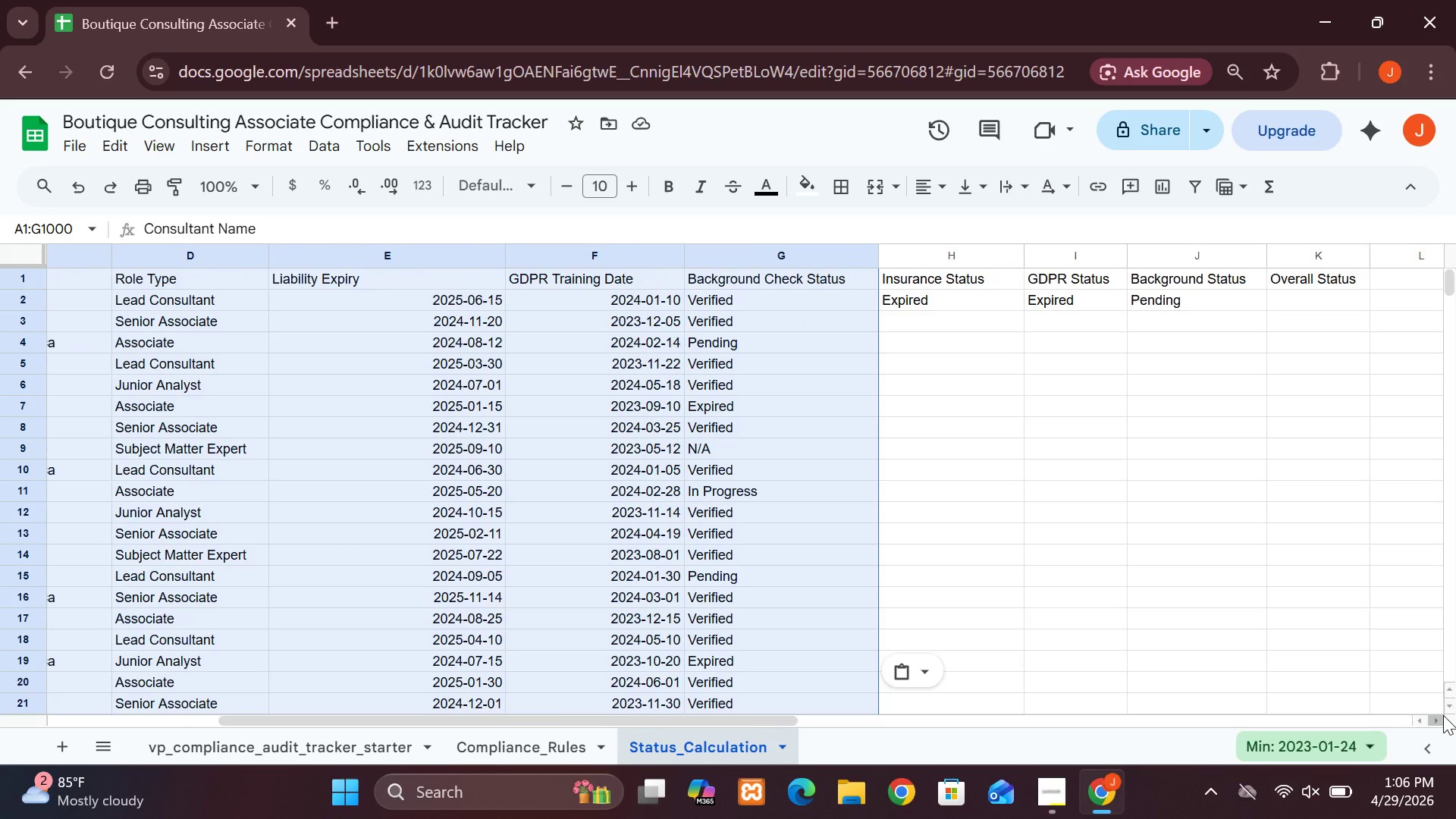 
left_click([1443, 715])
 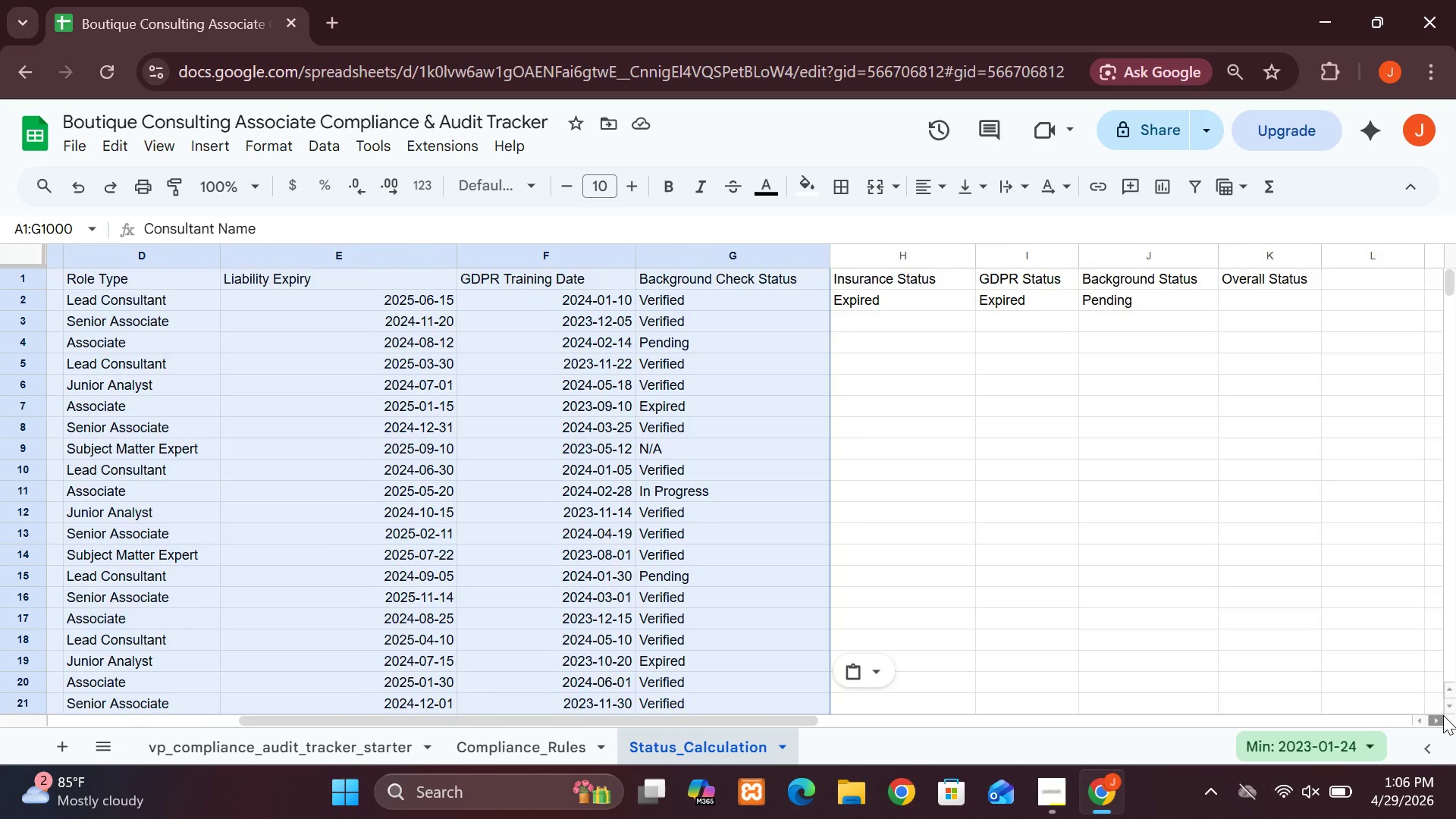 
double_click([1443, 715])
 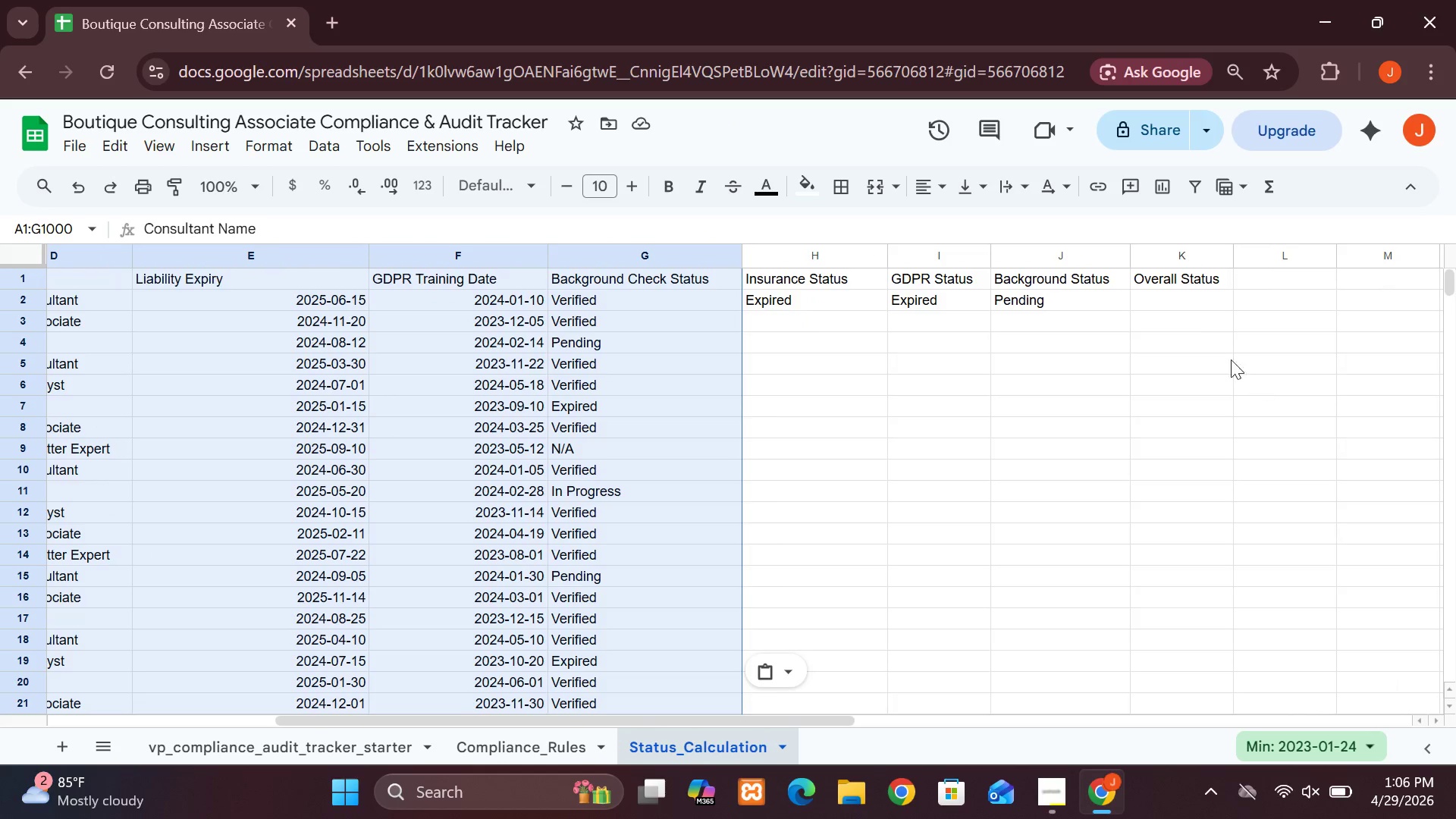 
wait(5.58)
 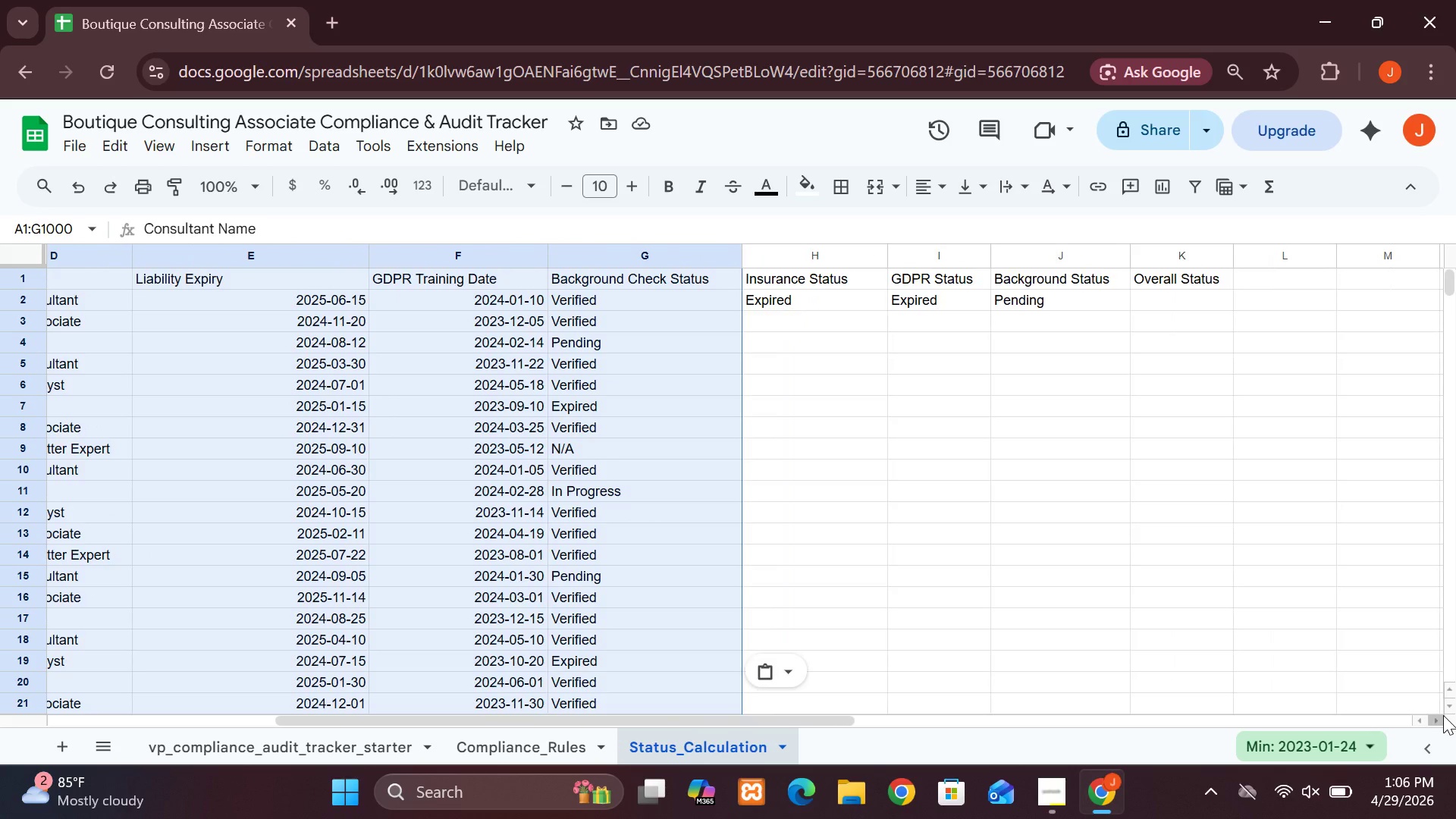 
double_click([1039, 293])
 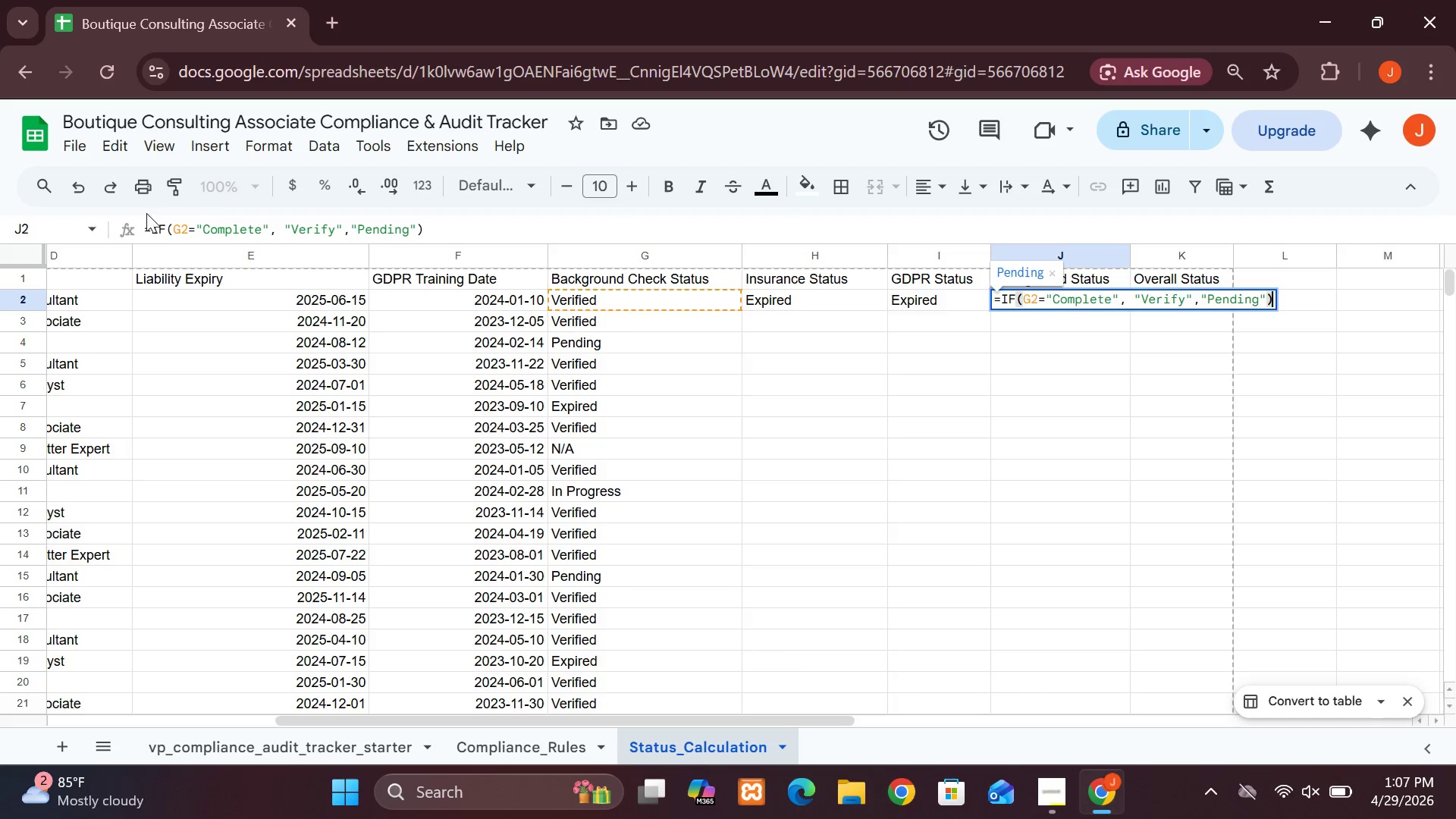 
left_click([157, 224])
 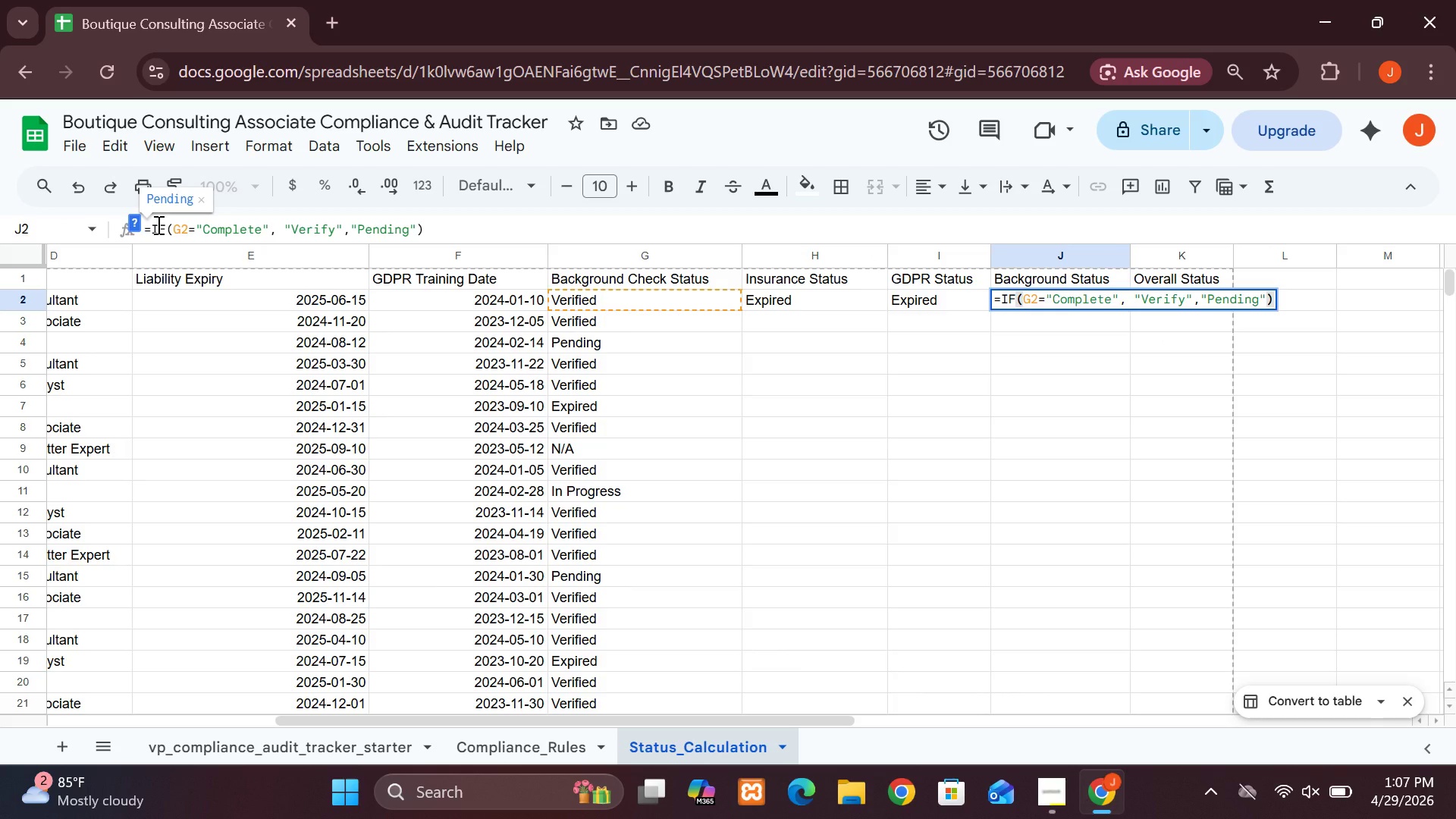 
key(Control+A)
 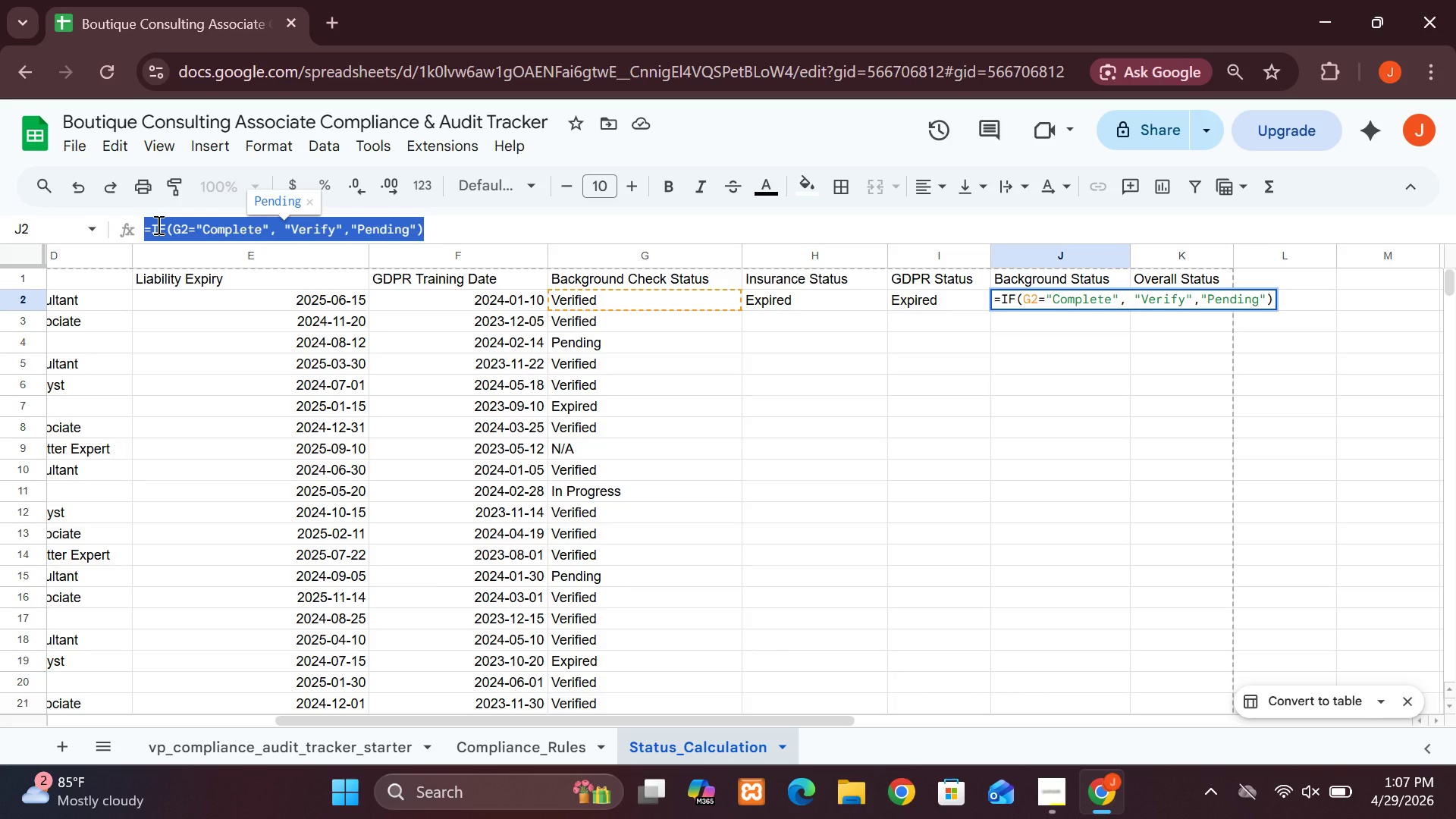 
key(Control+C)
 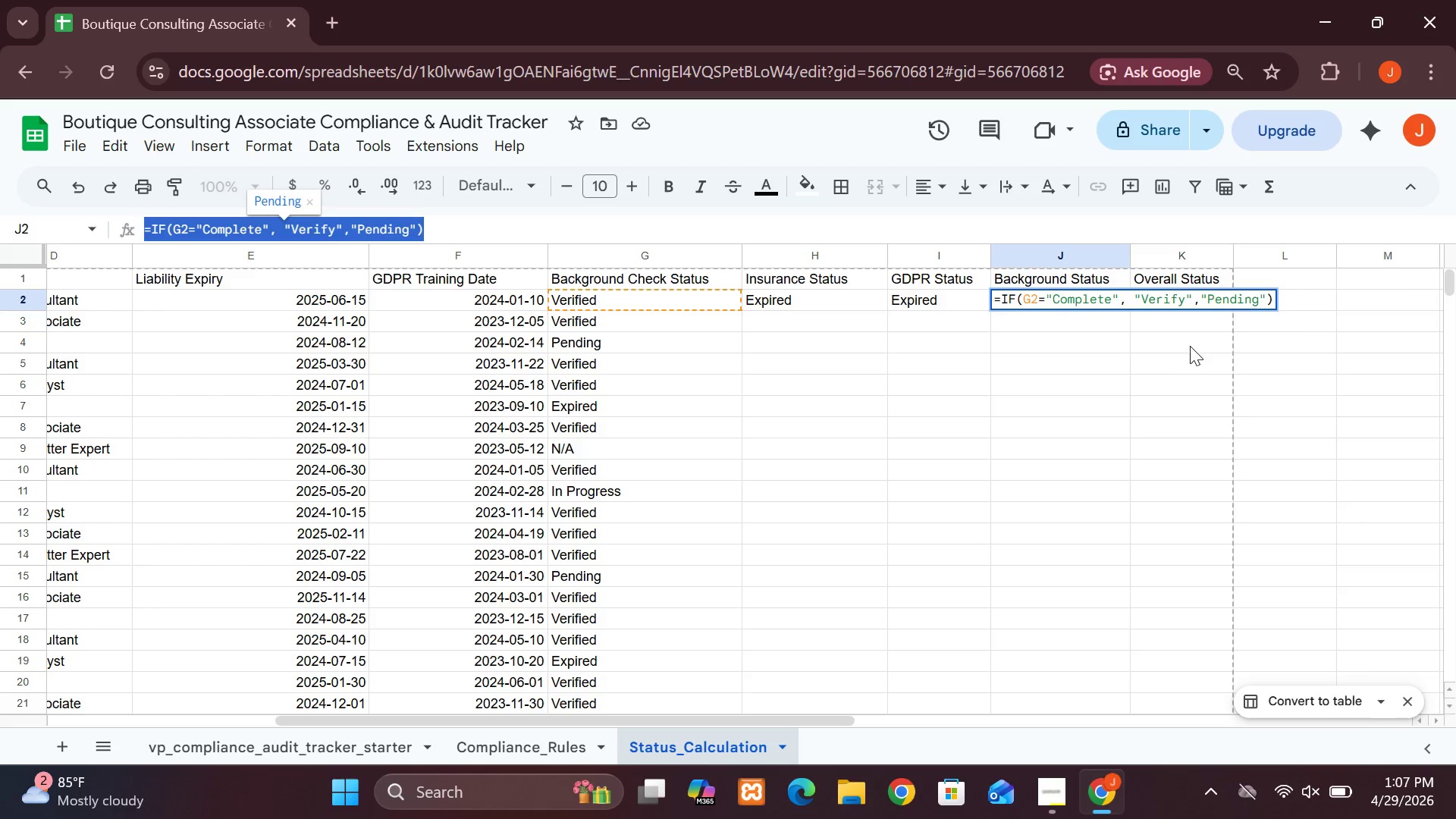 
left_click([1194, 368])
 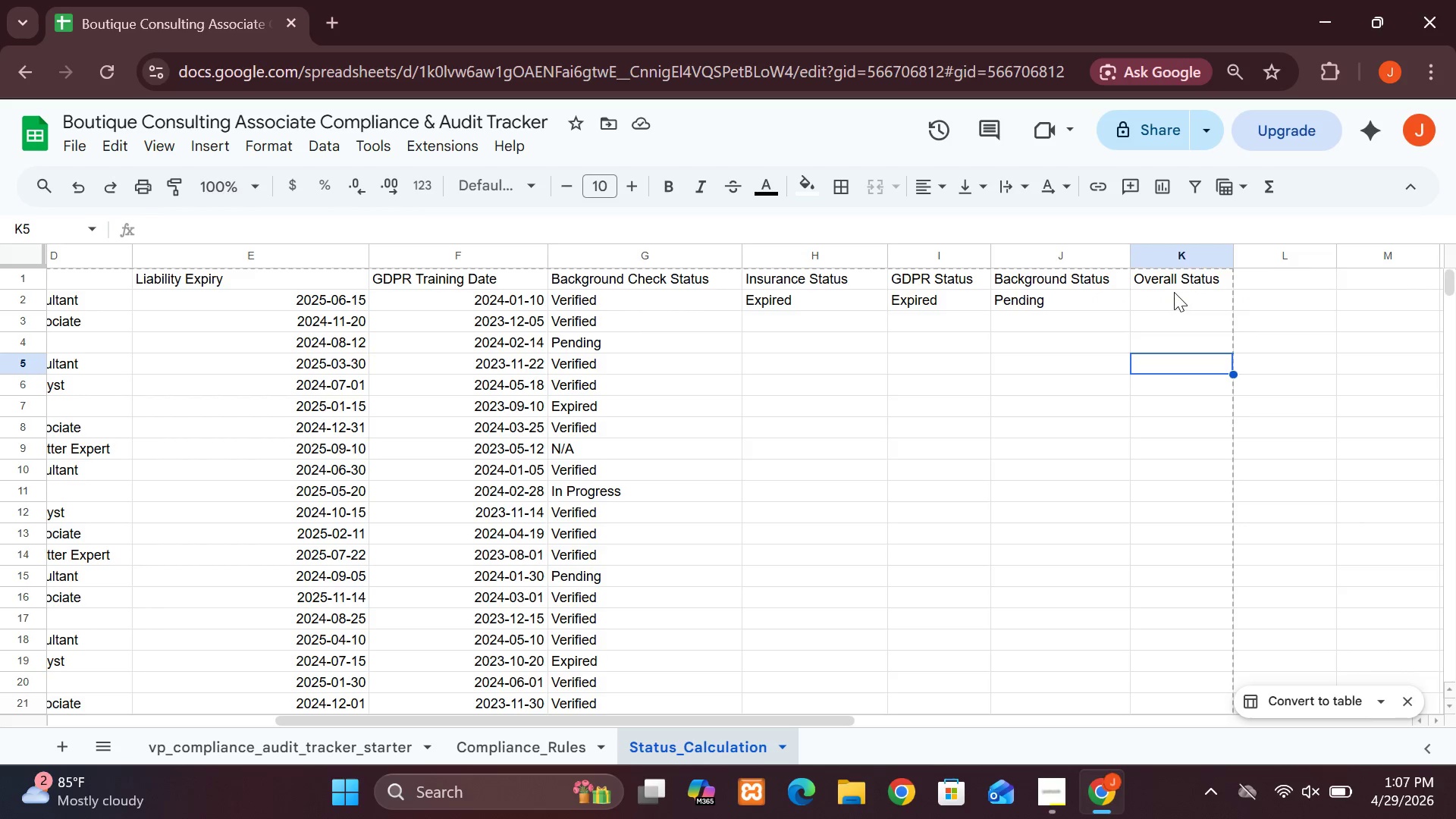 
left_click([1174, 292])
 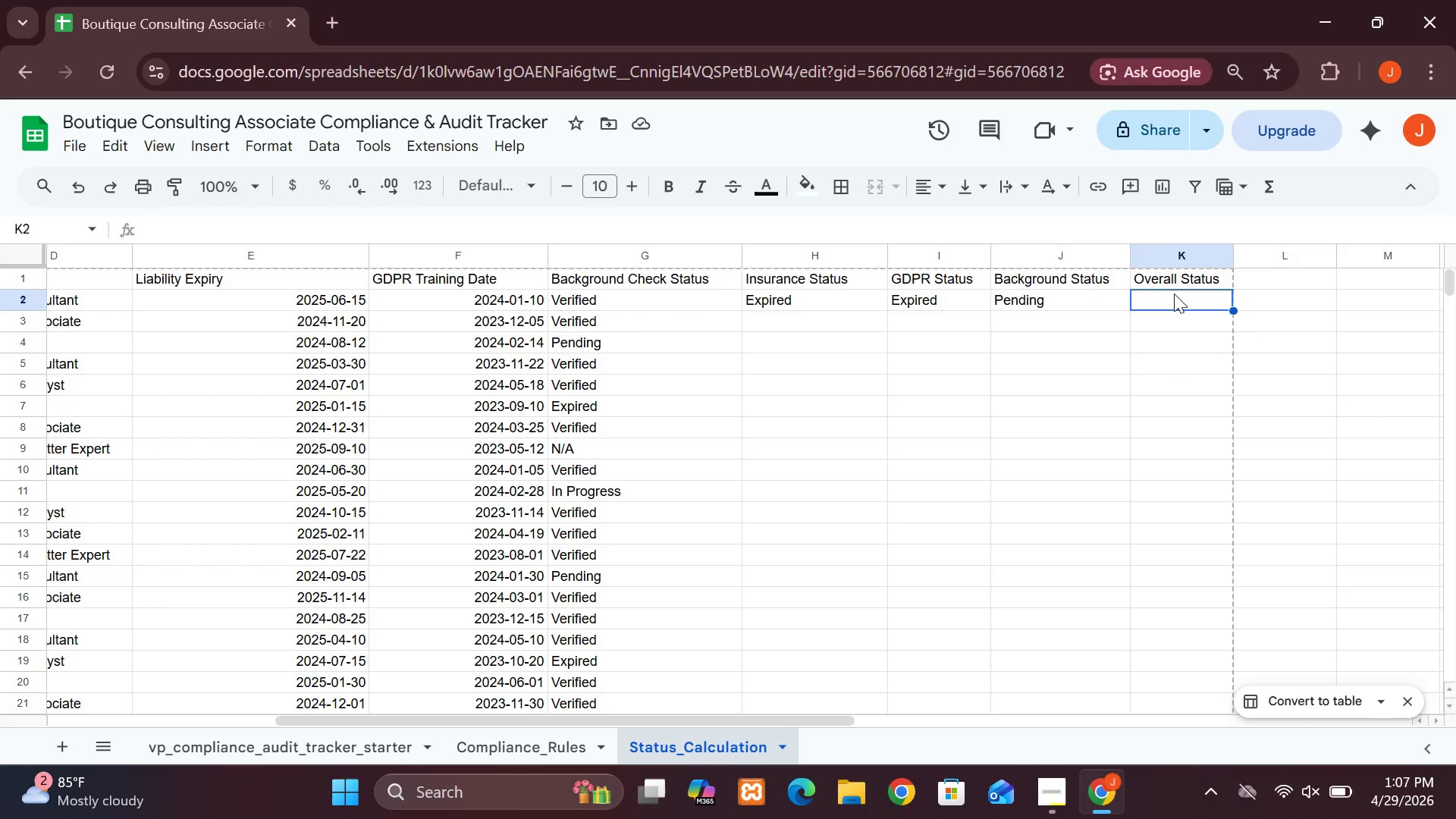 
double_click([1174, 293])
 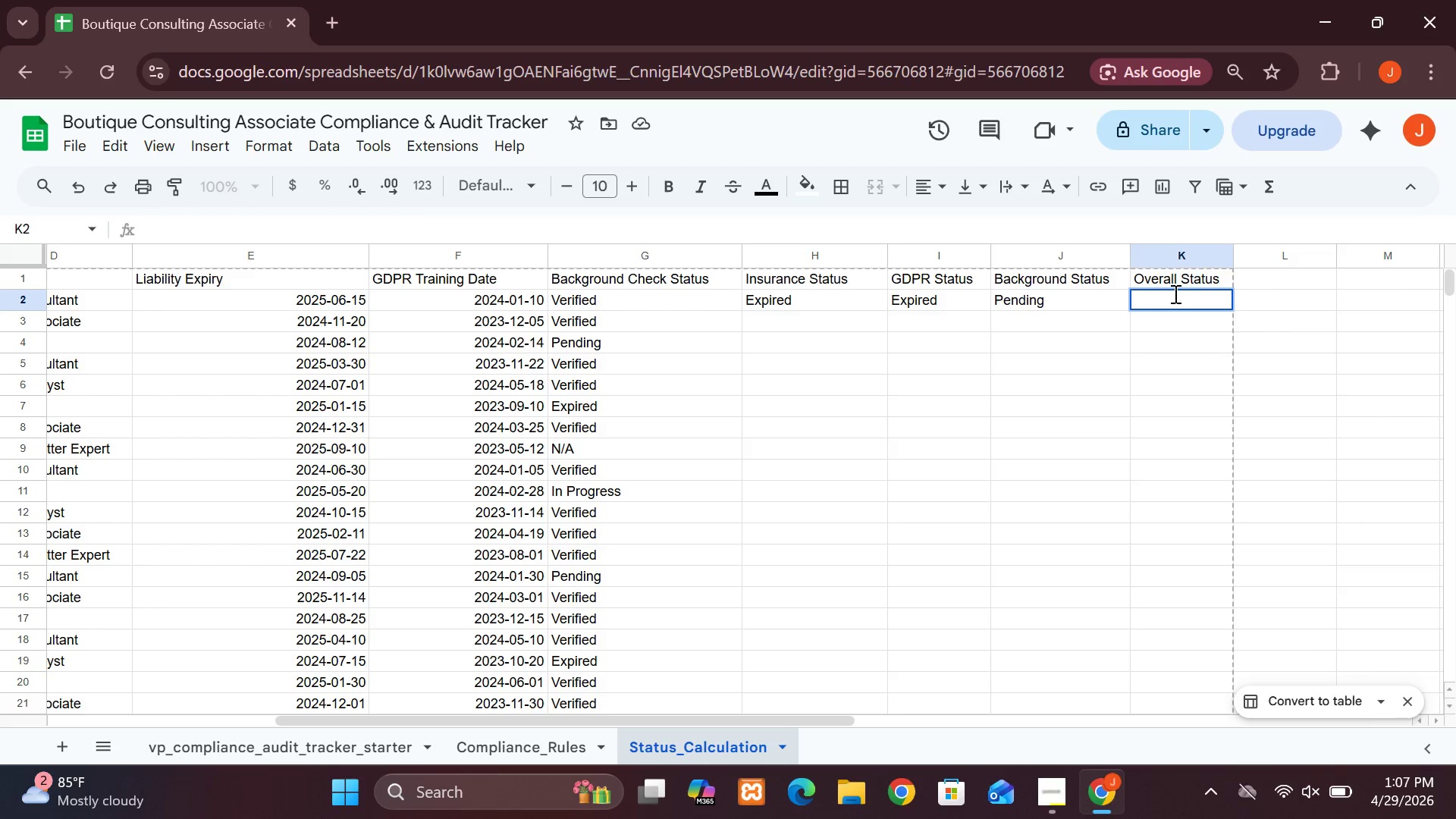 
key(Control+V)
 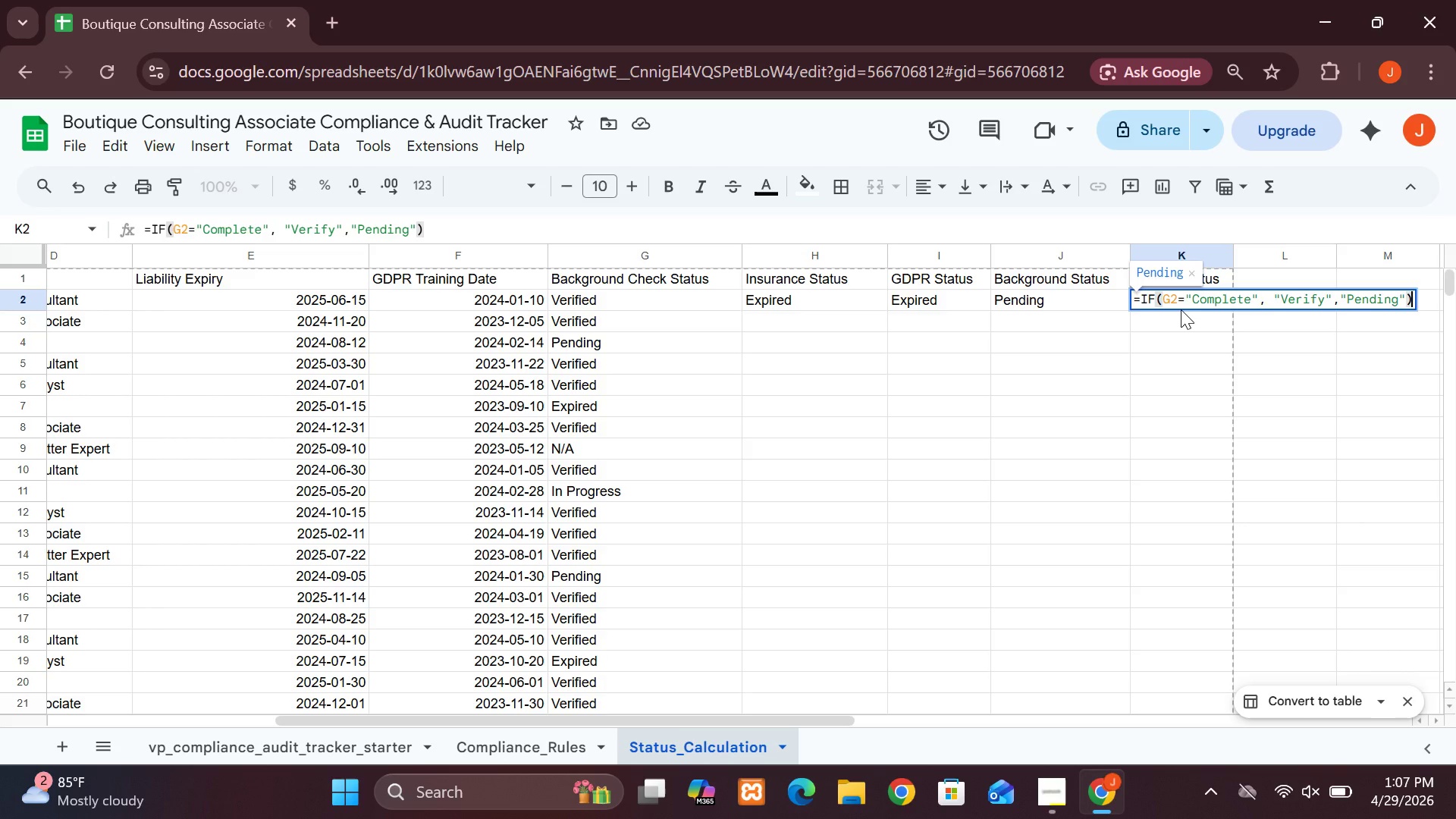 
wait(20.17)
 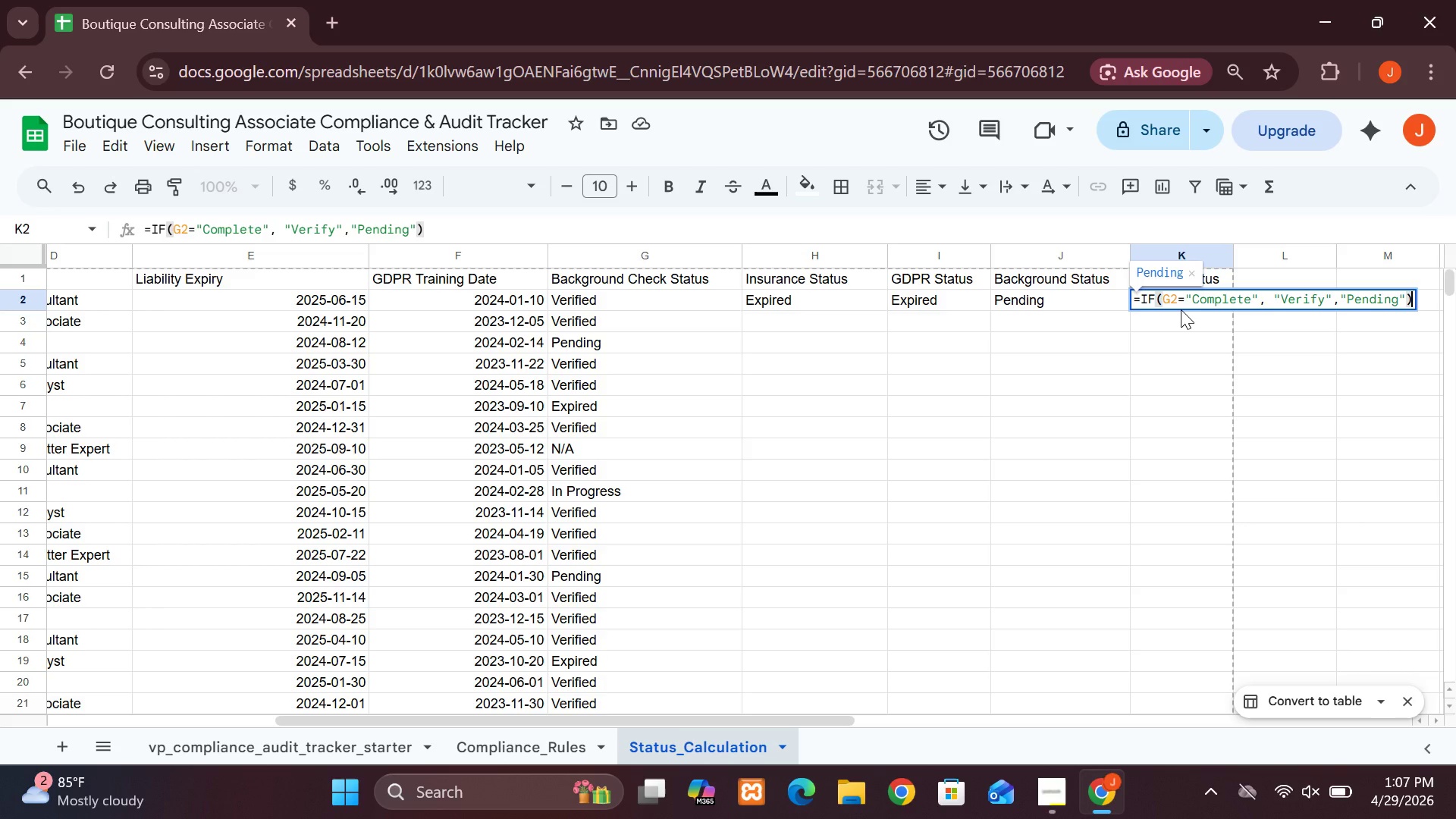 
left_click([1185, 298])
 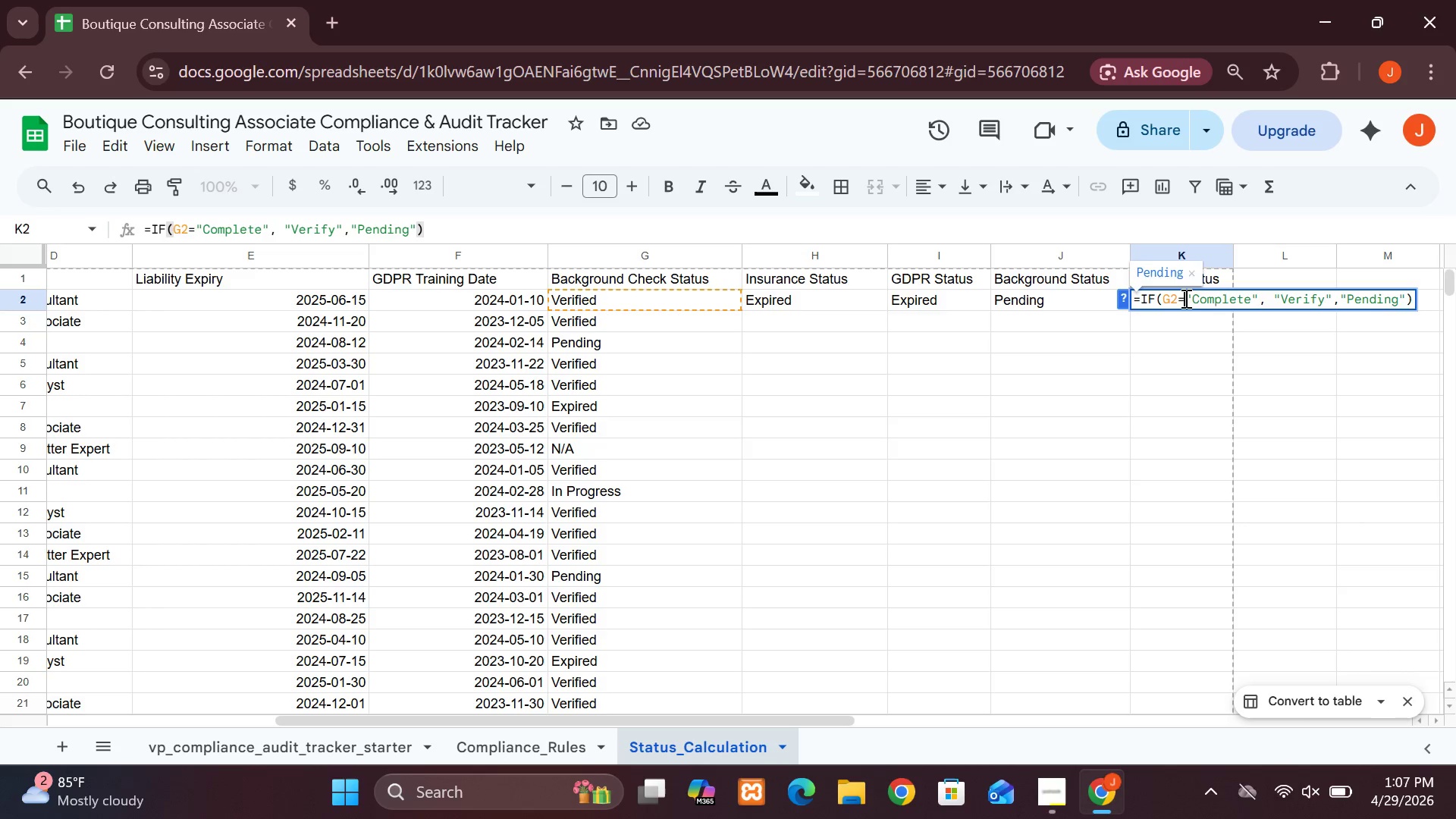 
key(Backspace)
key(Backspace)
key(Backspace)
type(OR()
 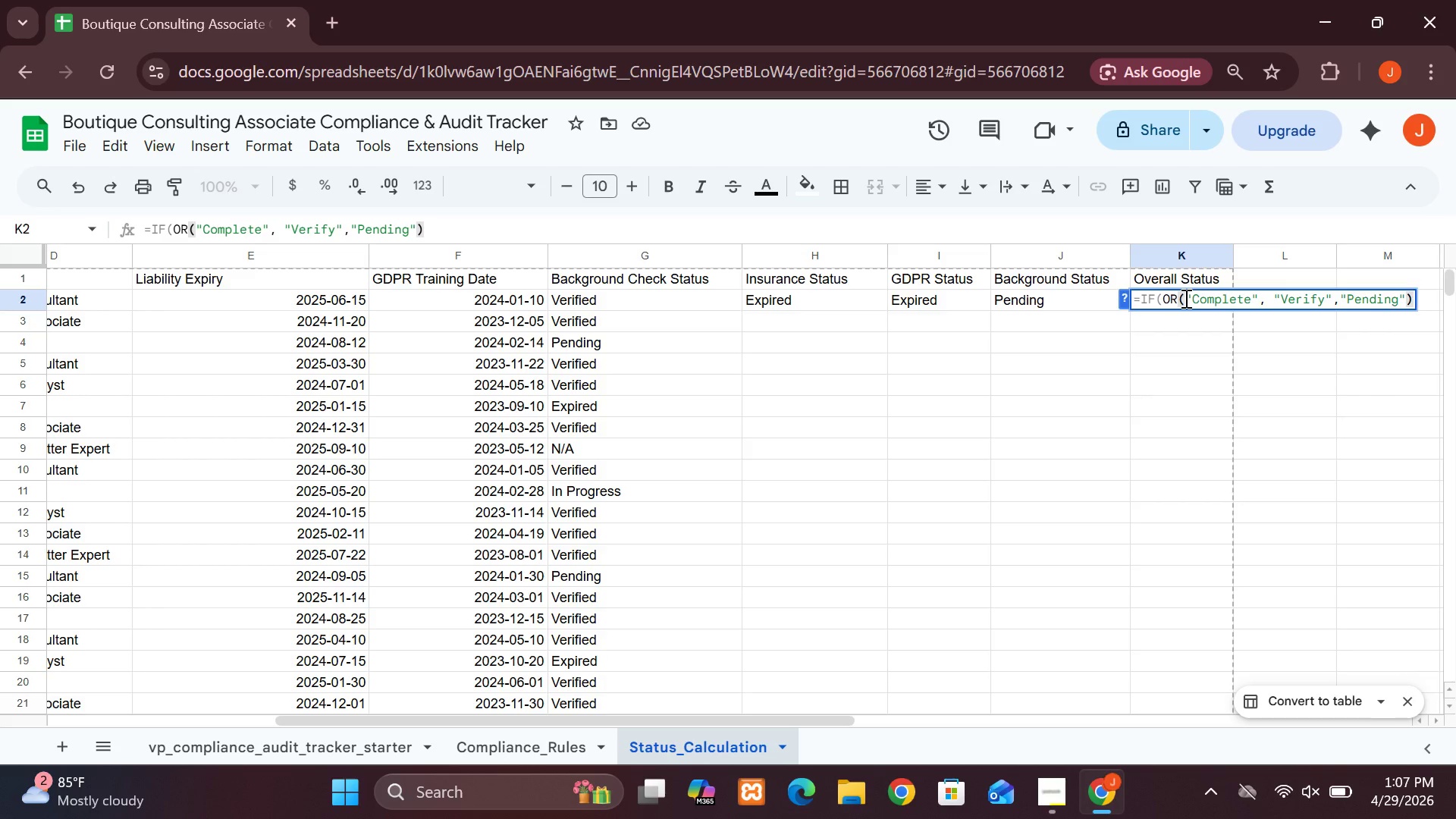 
wait(7.58)
 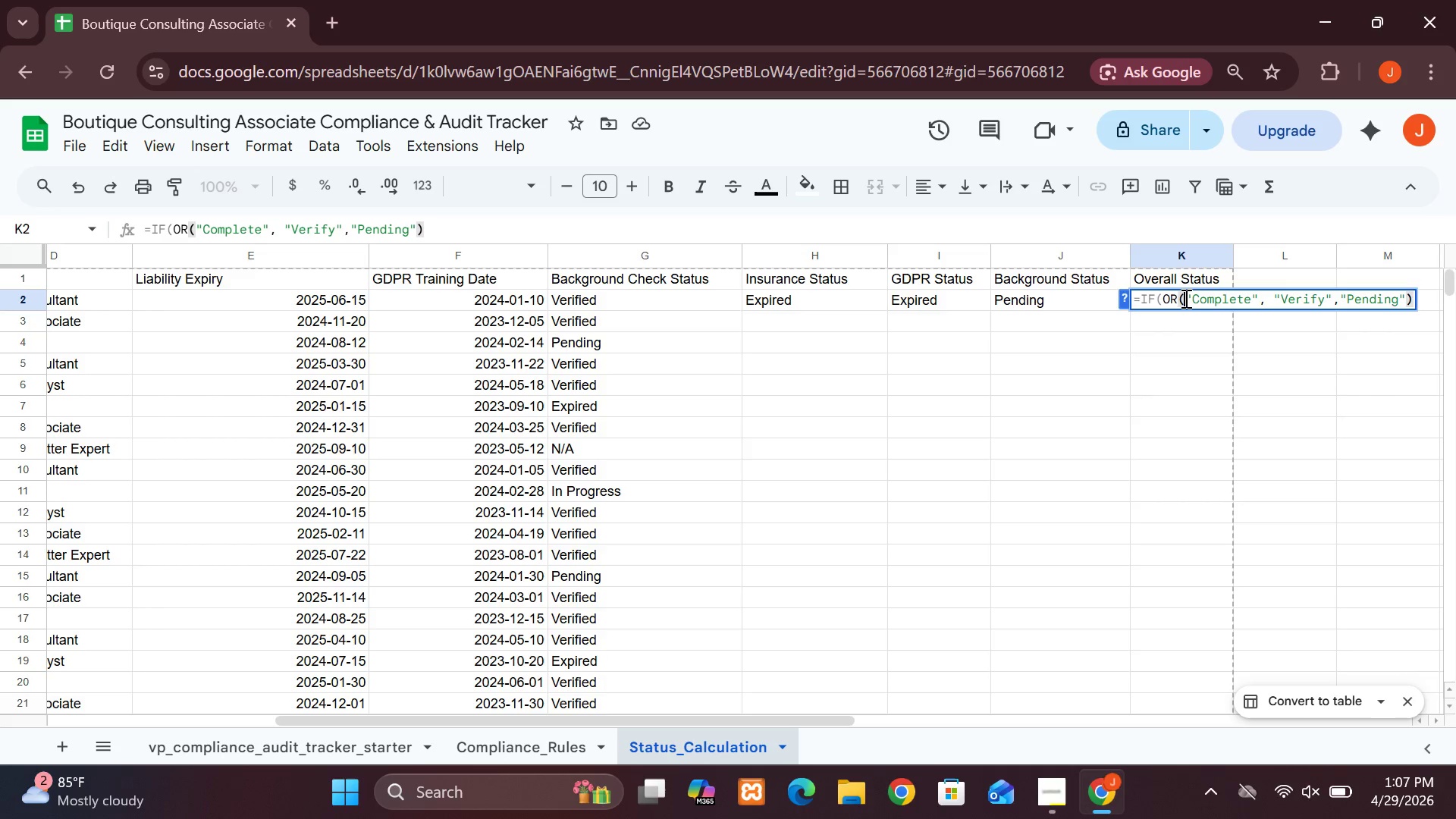 
type(H2=)
 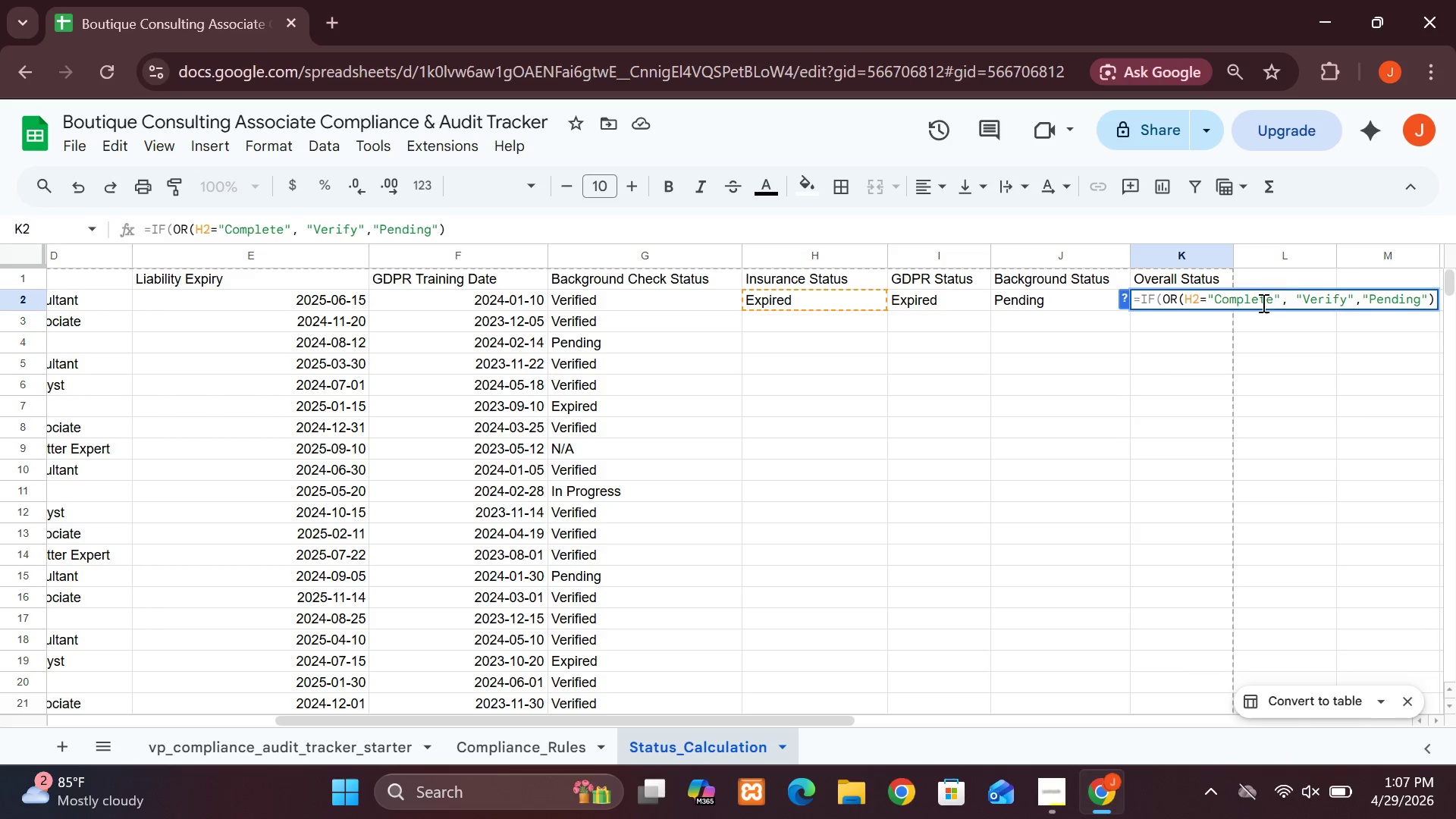 
wait(6.72)
 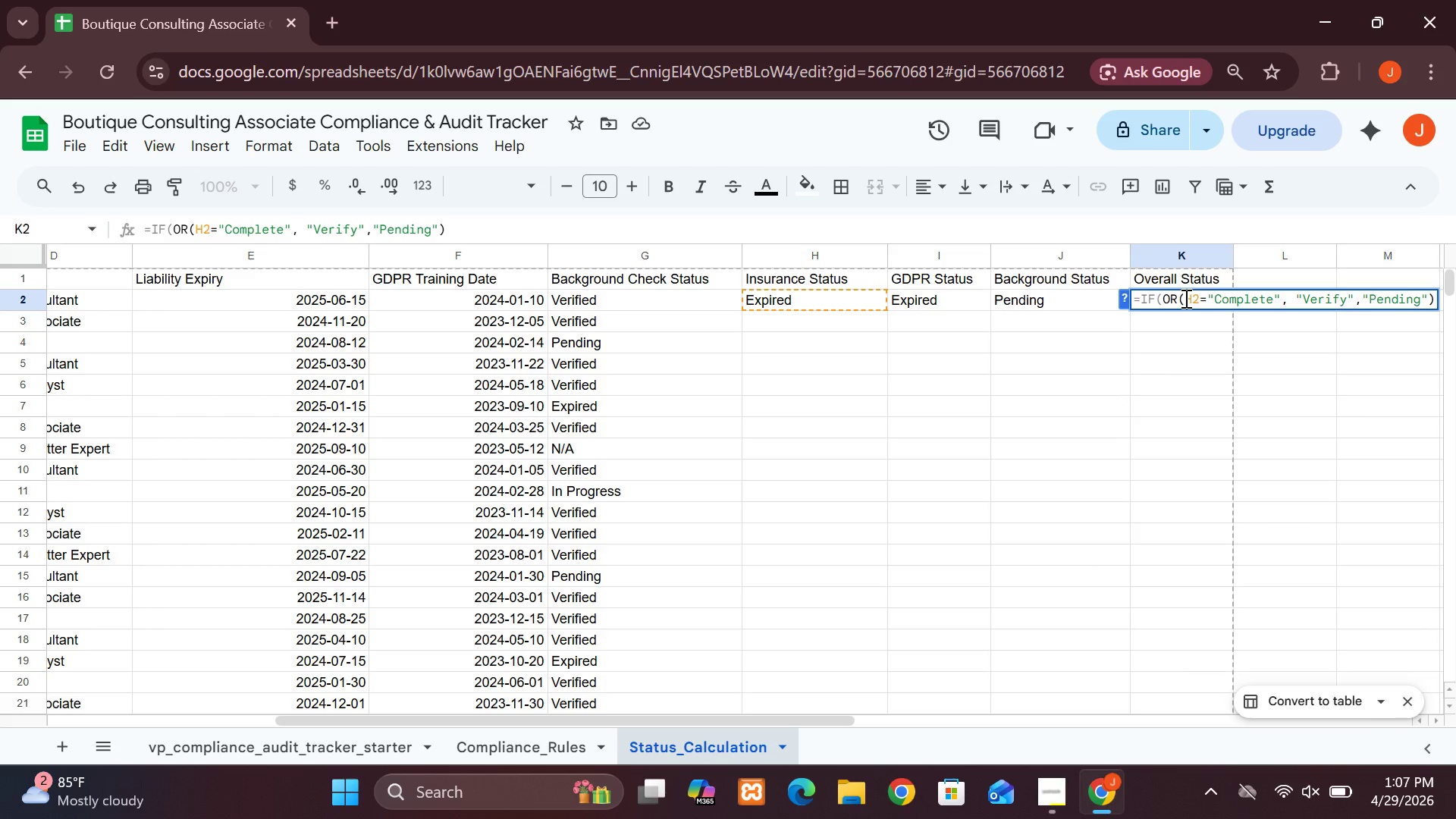 
left_click([1270, 303])
 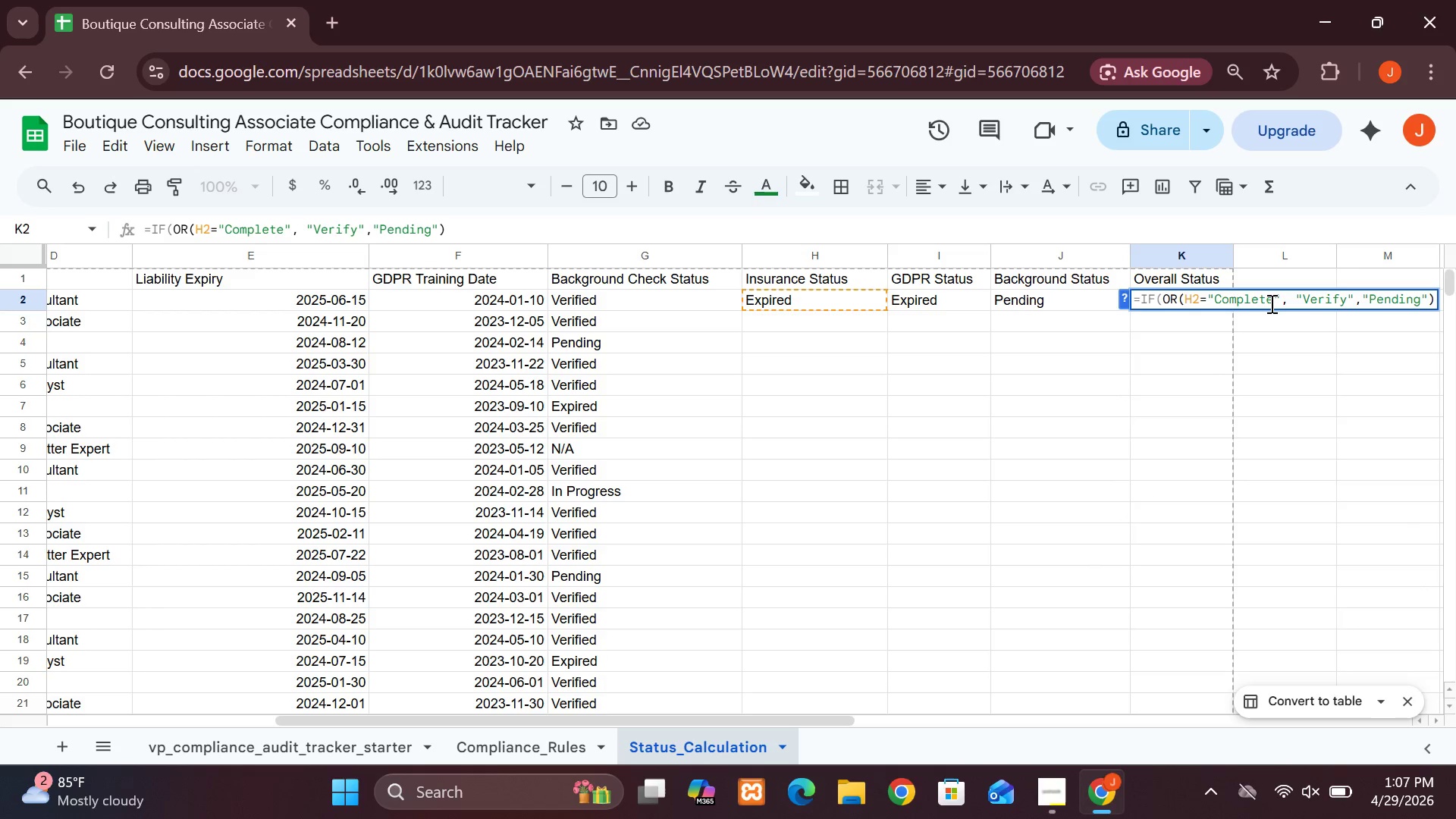 
key(Backspace)
key(Backspace)
key(Backspace)
key(Backspace)
key(Backspace)
key(Backspace)
key(Backspace)
key(Backspace)
type(Expired)
 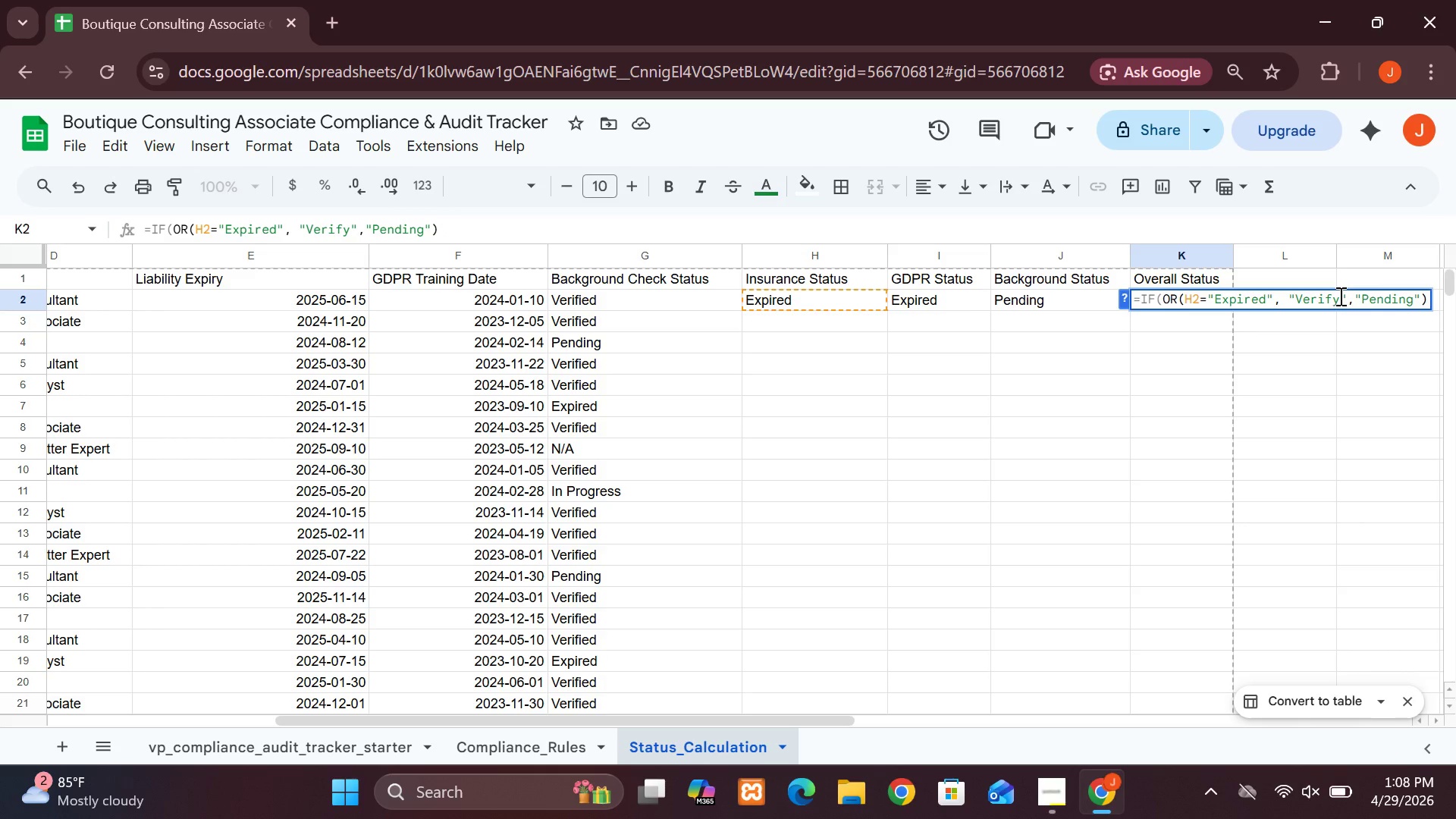 
wait(8.12)
 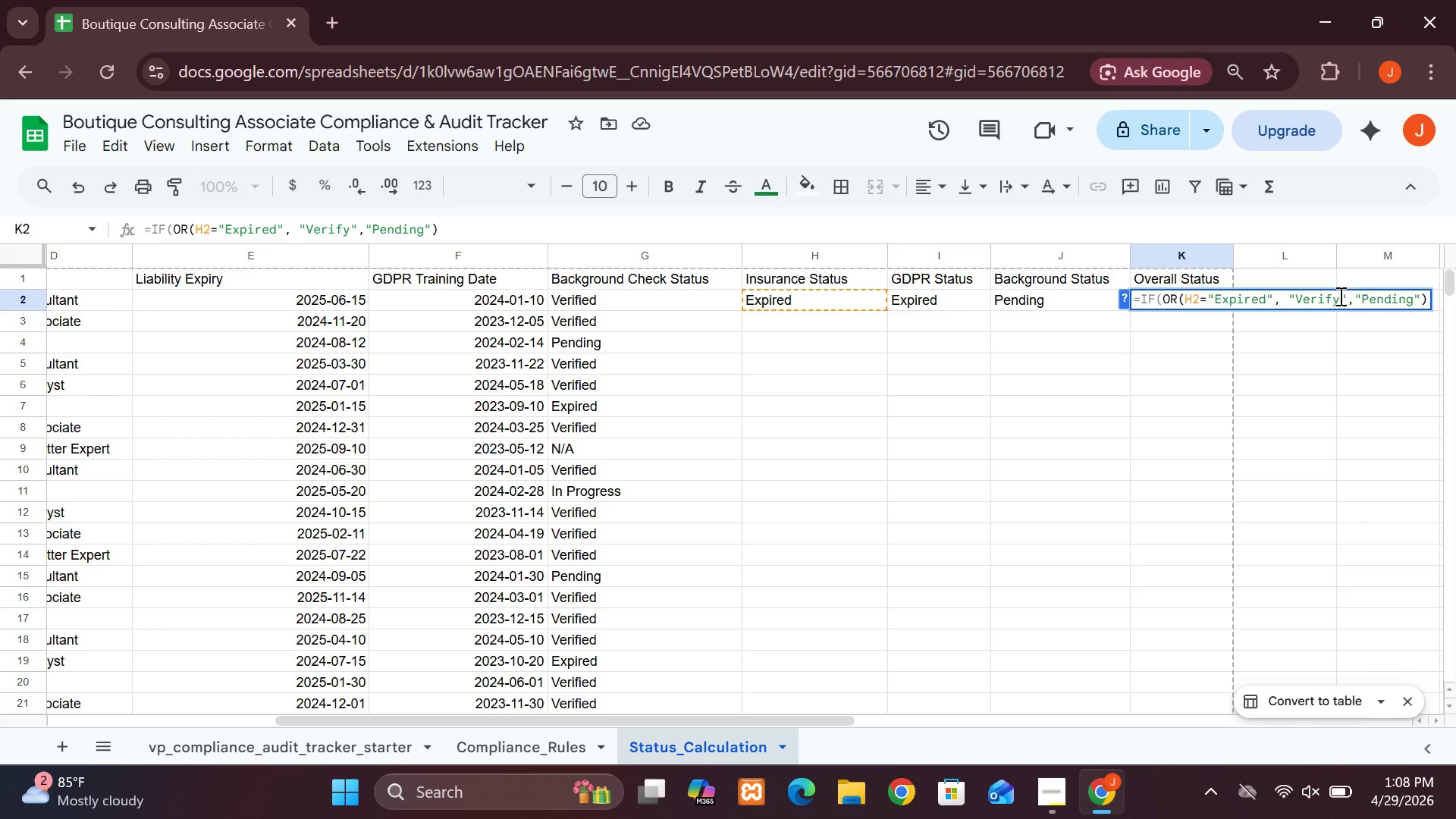 
left_click([1290, 299])
 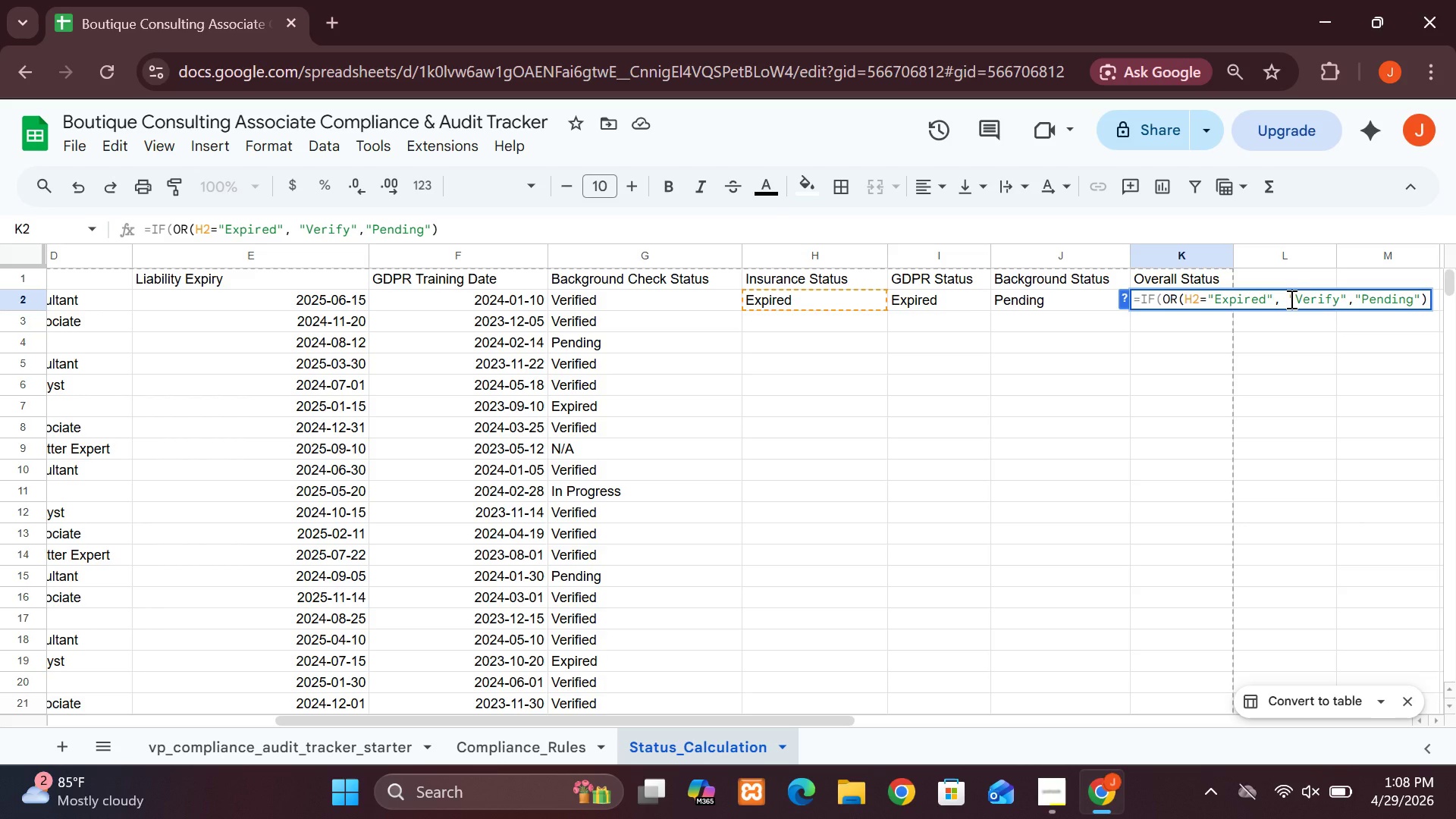 
key(CapsLock)
 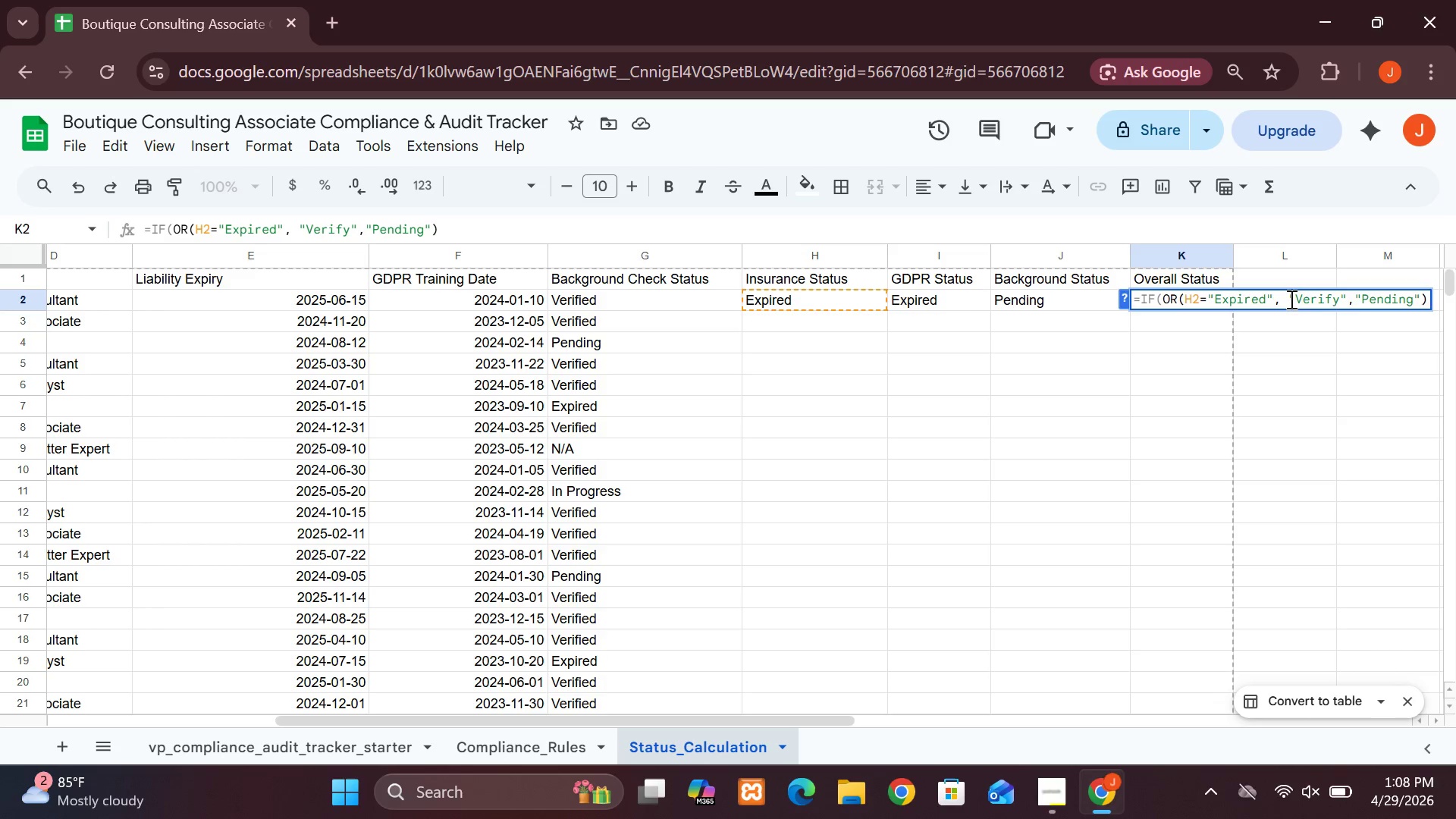 
key(I)
 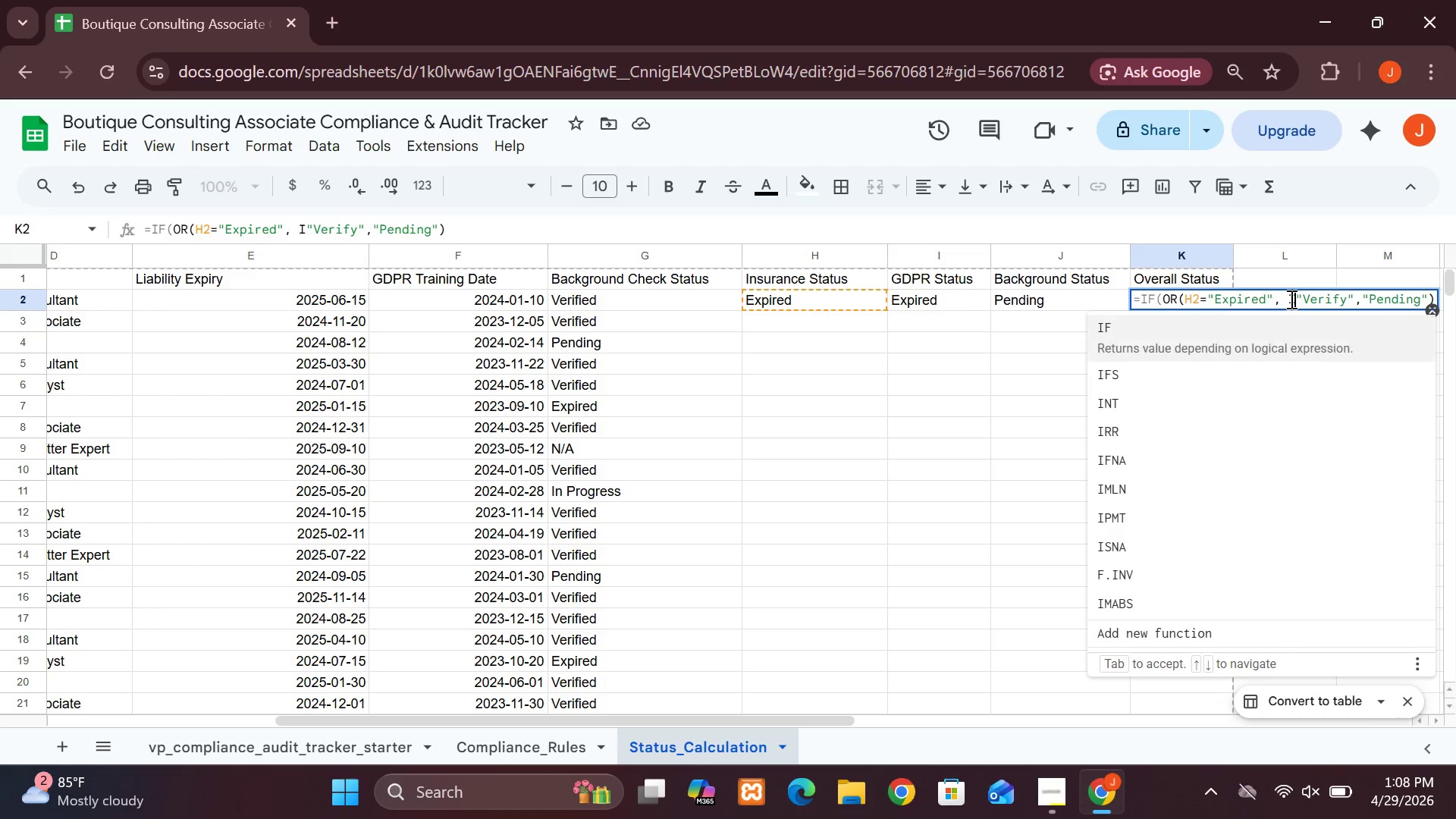 
key(CapsLock)
 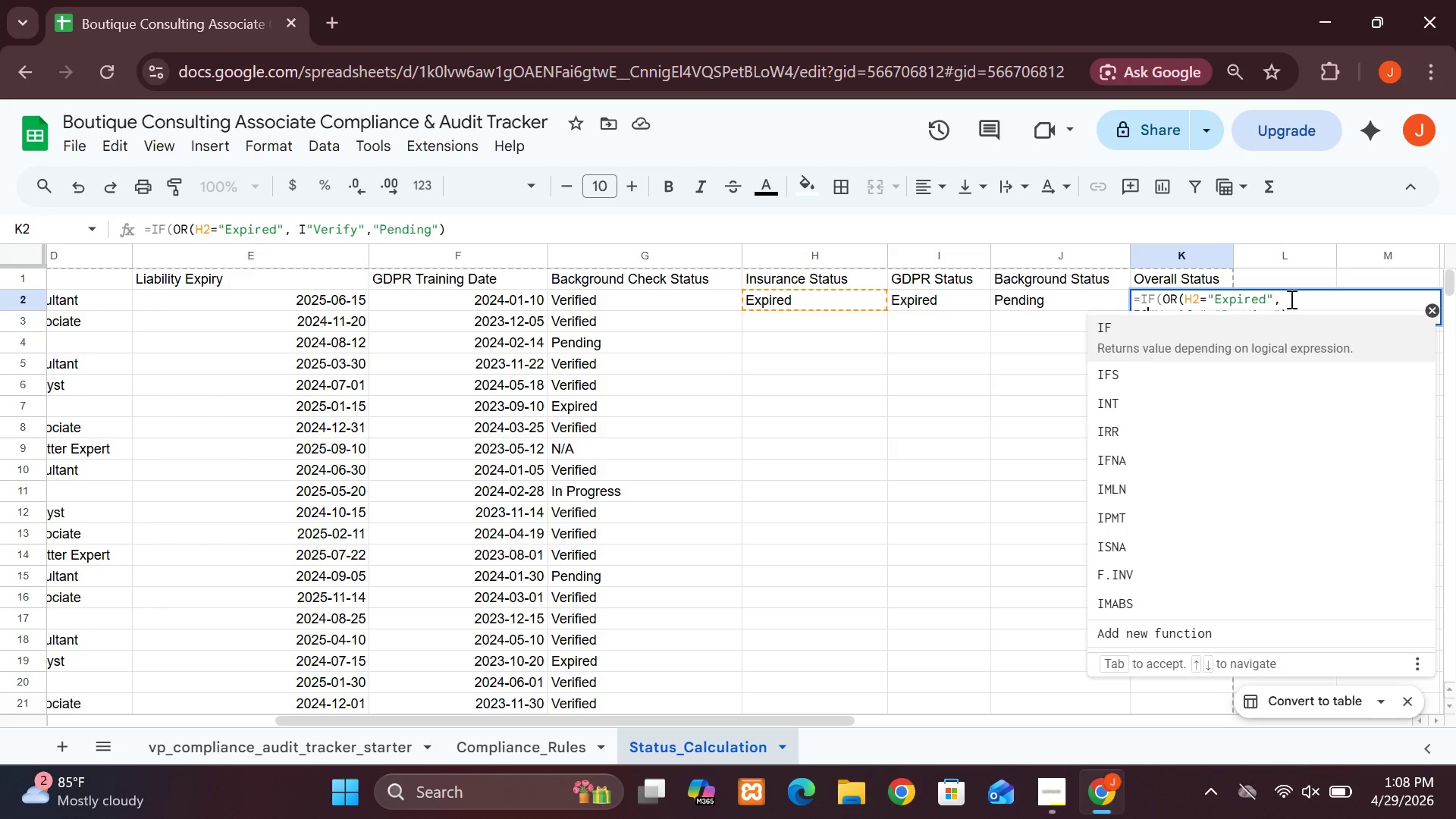 
key(2)
 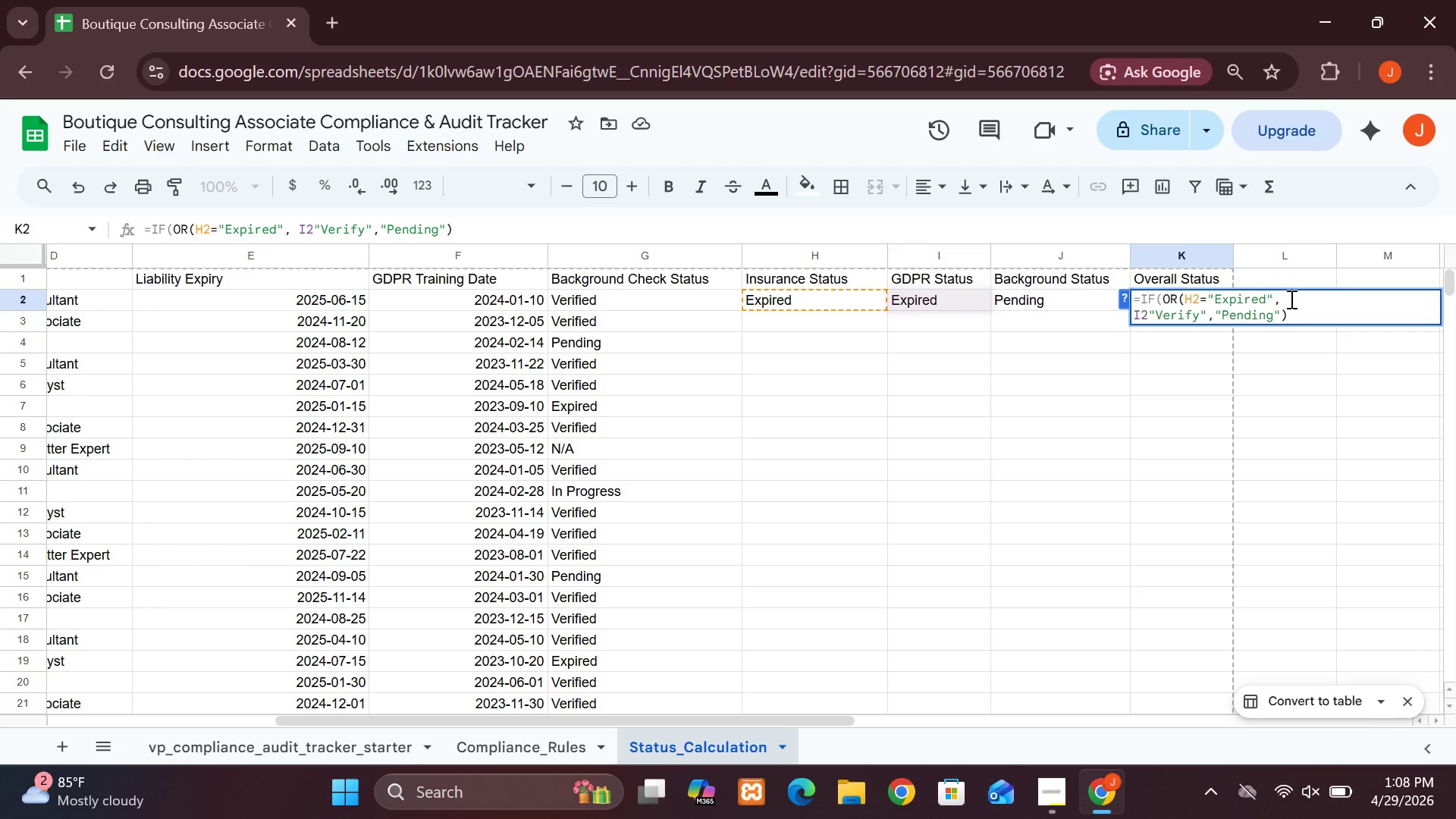 
key(CapsLock)
 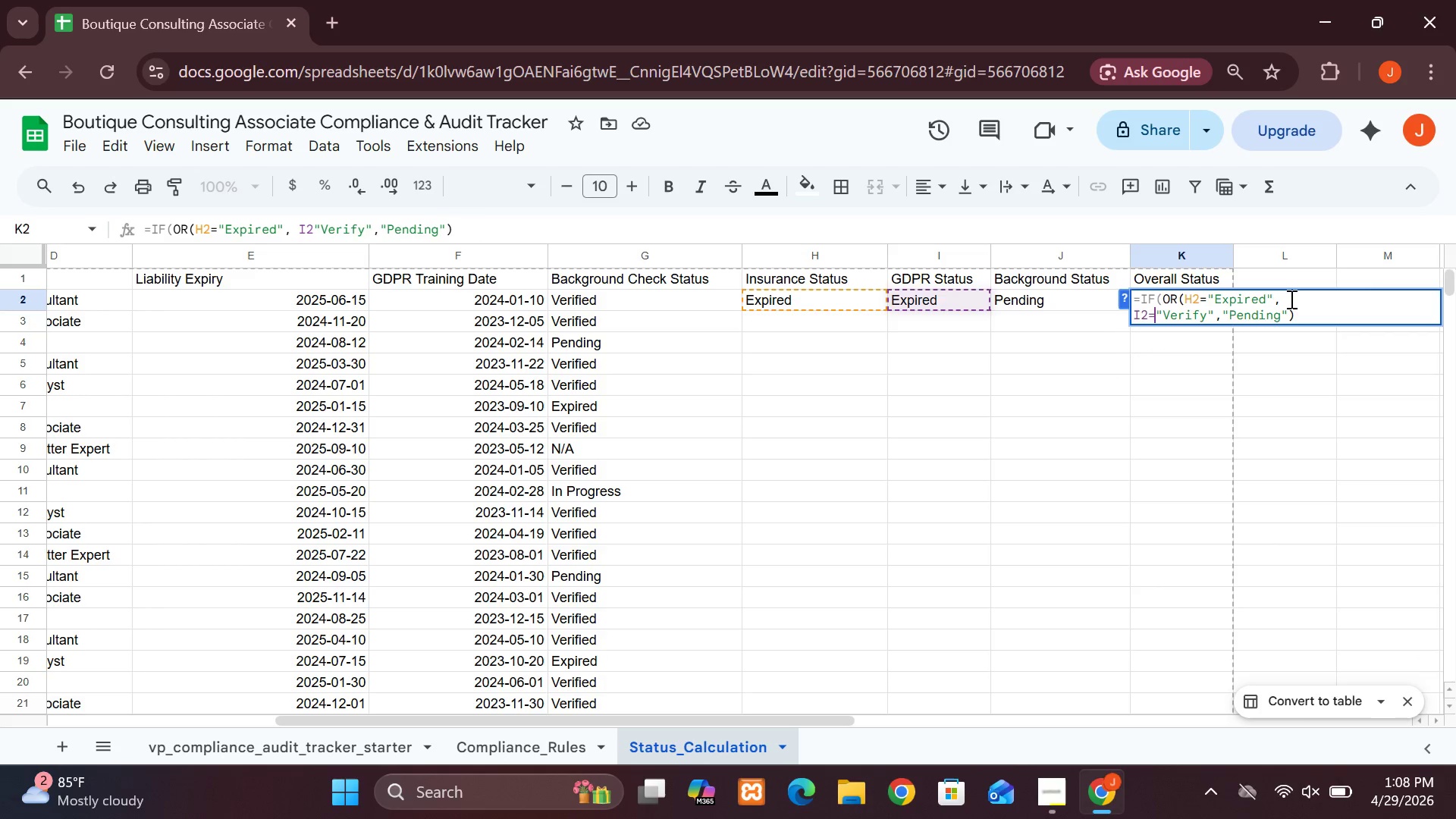 
key(Equal)
 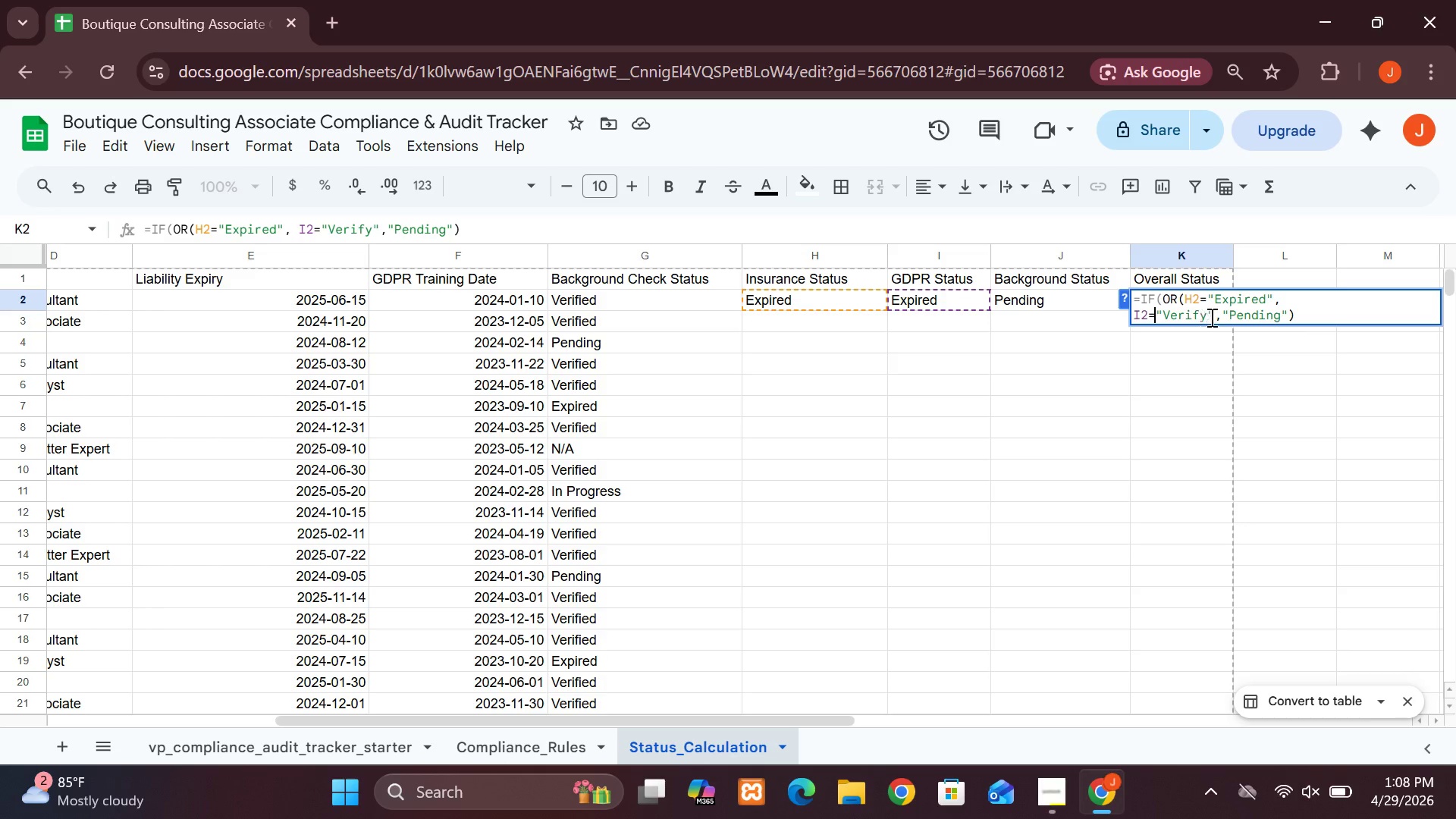 
left_click([1204, 313])
 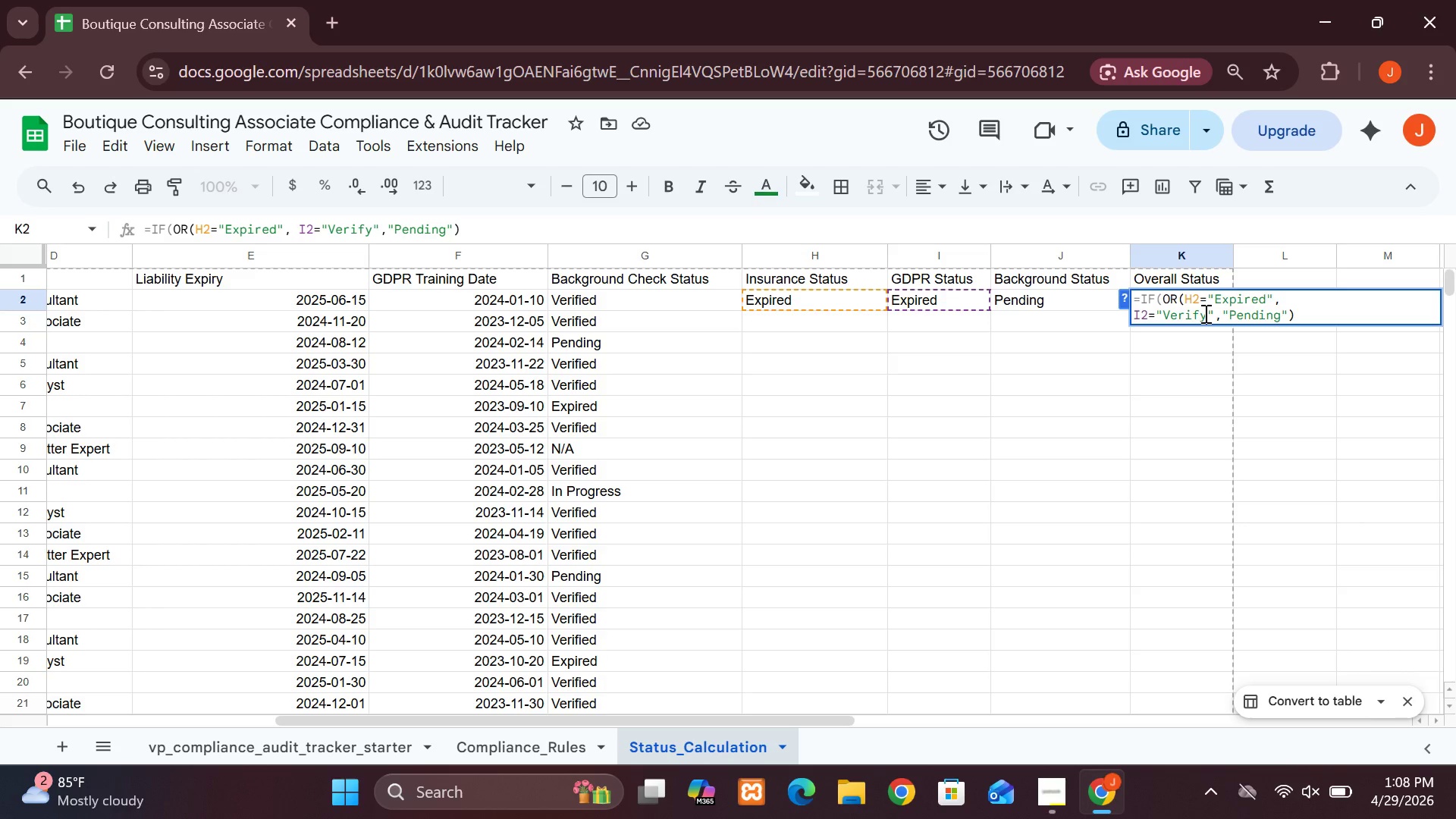 
key(Backspace)
key(Backspace)
key(Backspace)
key(Backspace)
key(Backspace)
key(Backspace)
type(Expired)
 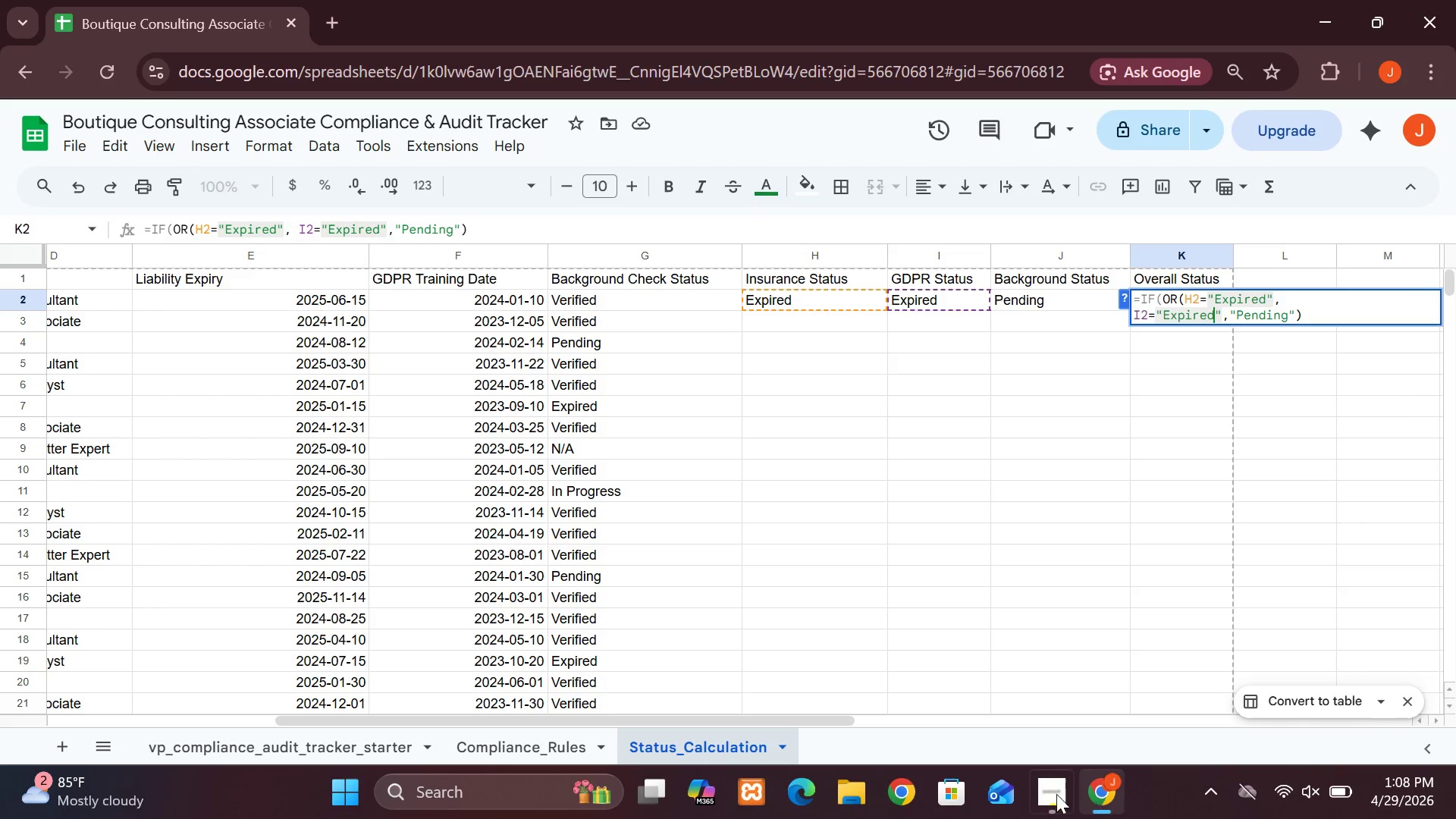 
left_click([1050, 792])